 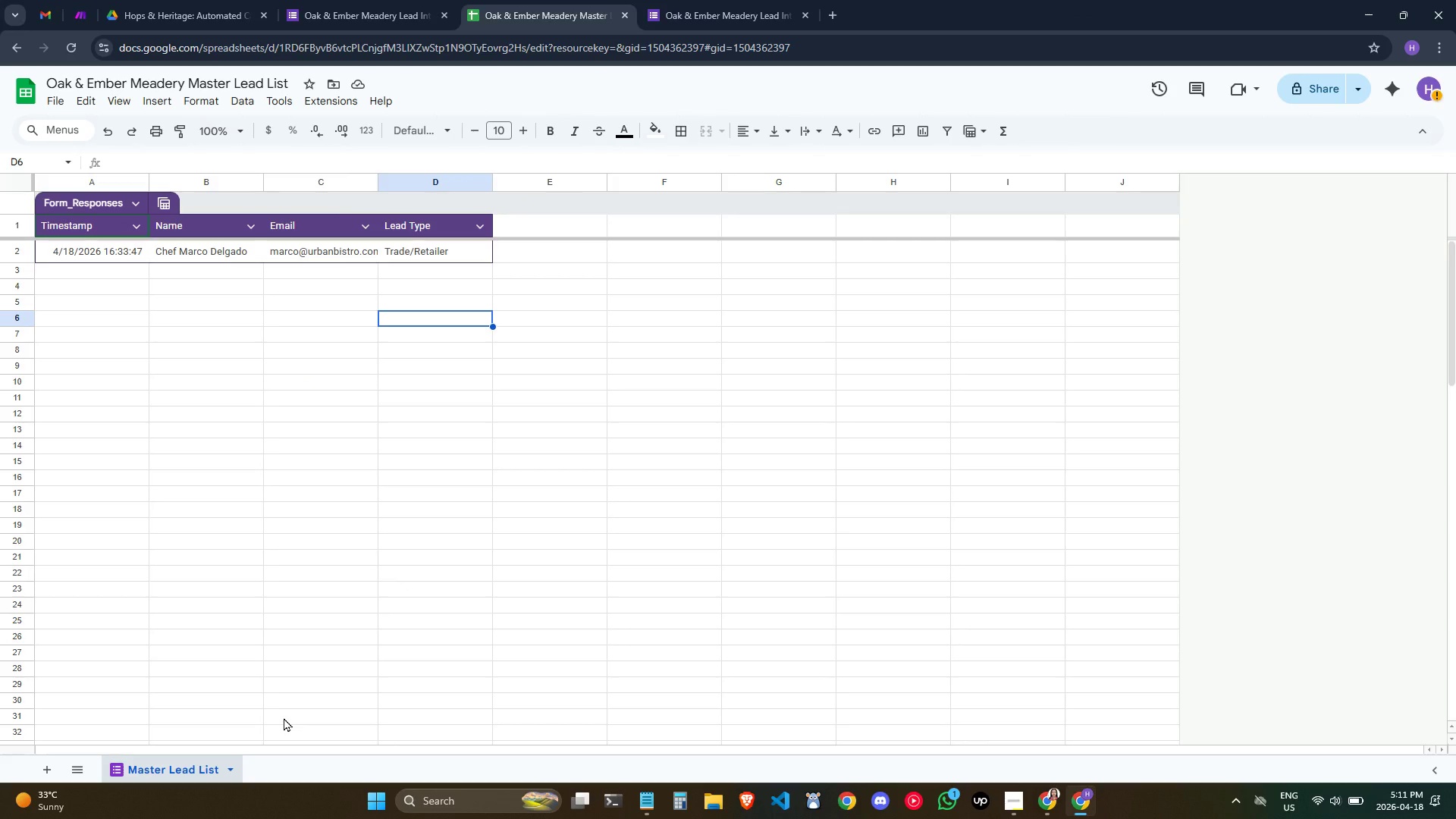 
double_click([250, 82])
 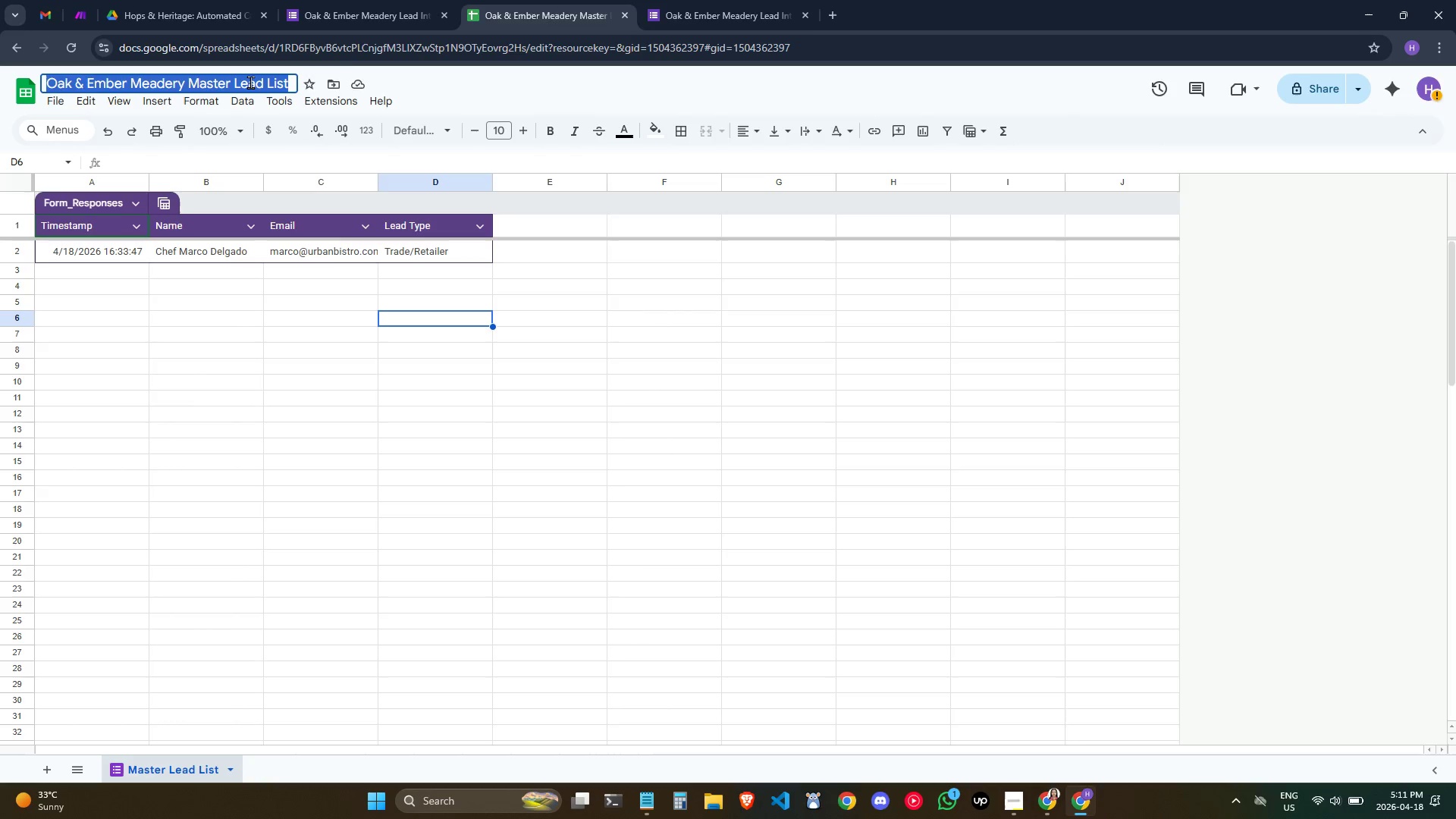 
triple_click([250, 82])
 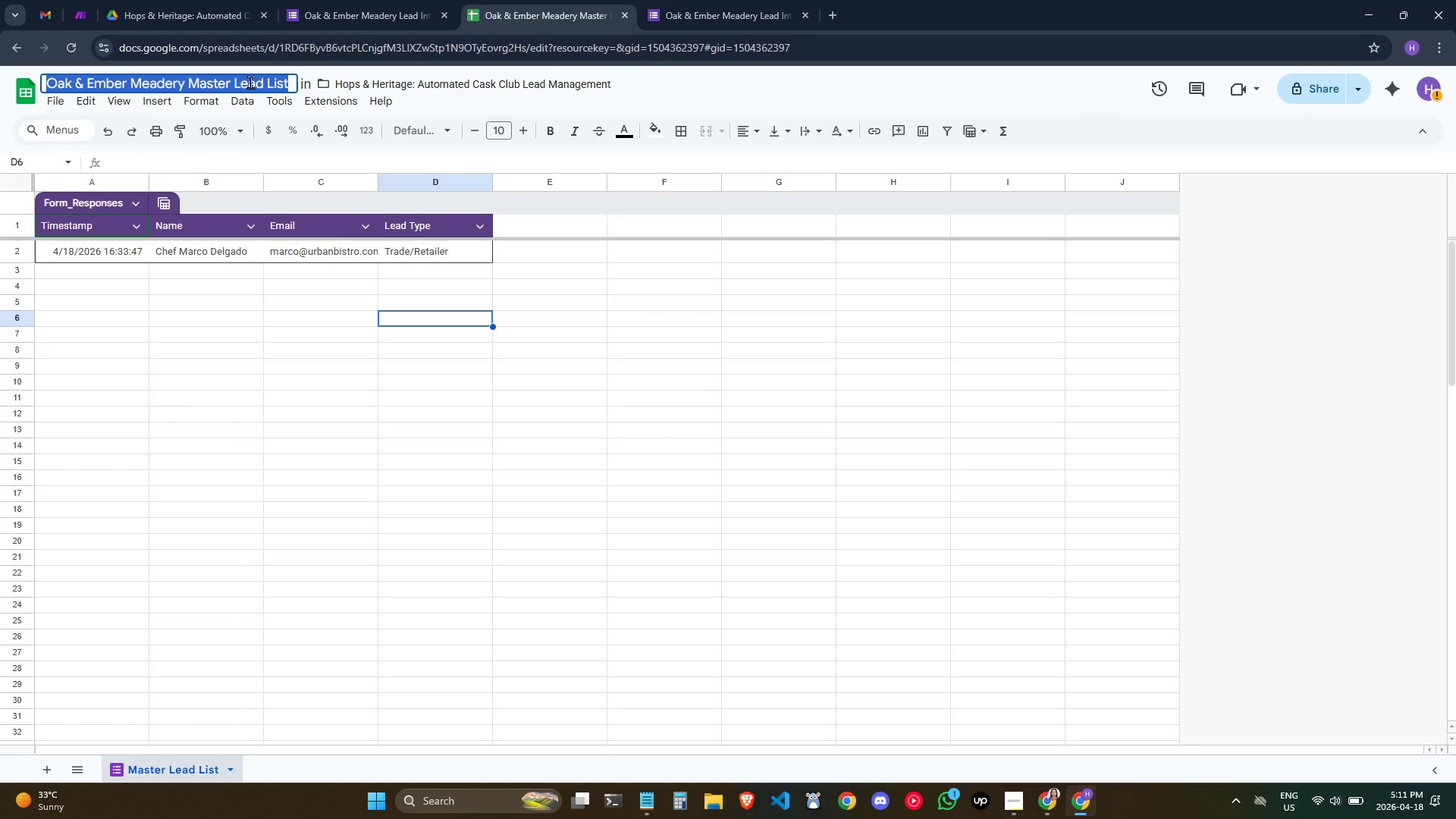 
left_click([250, 82])
 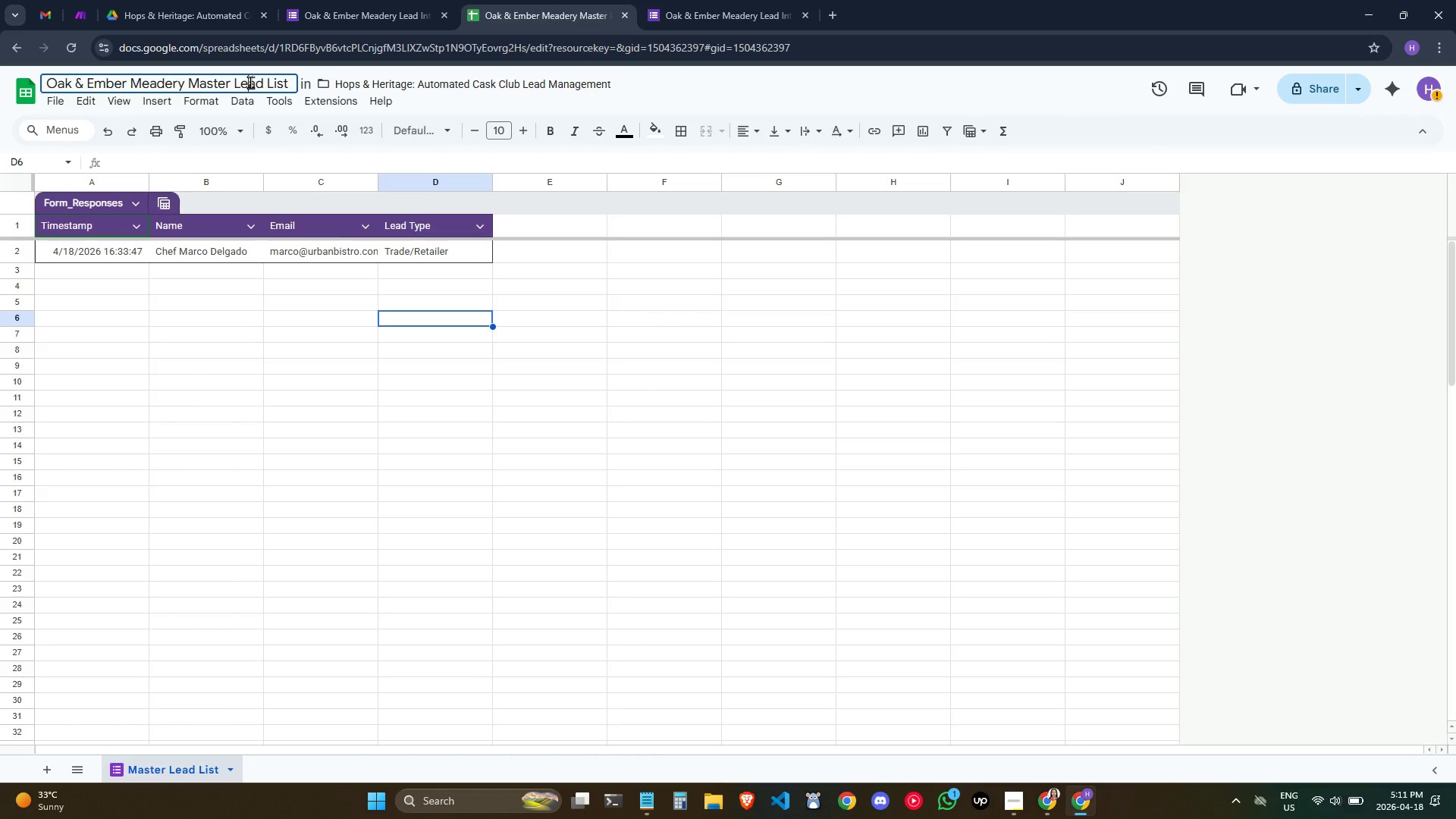 
double_click([250, 82])
 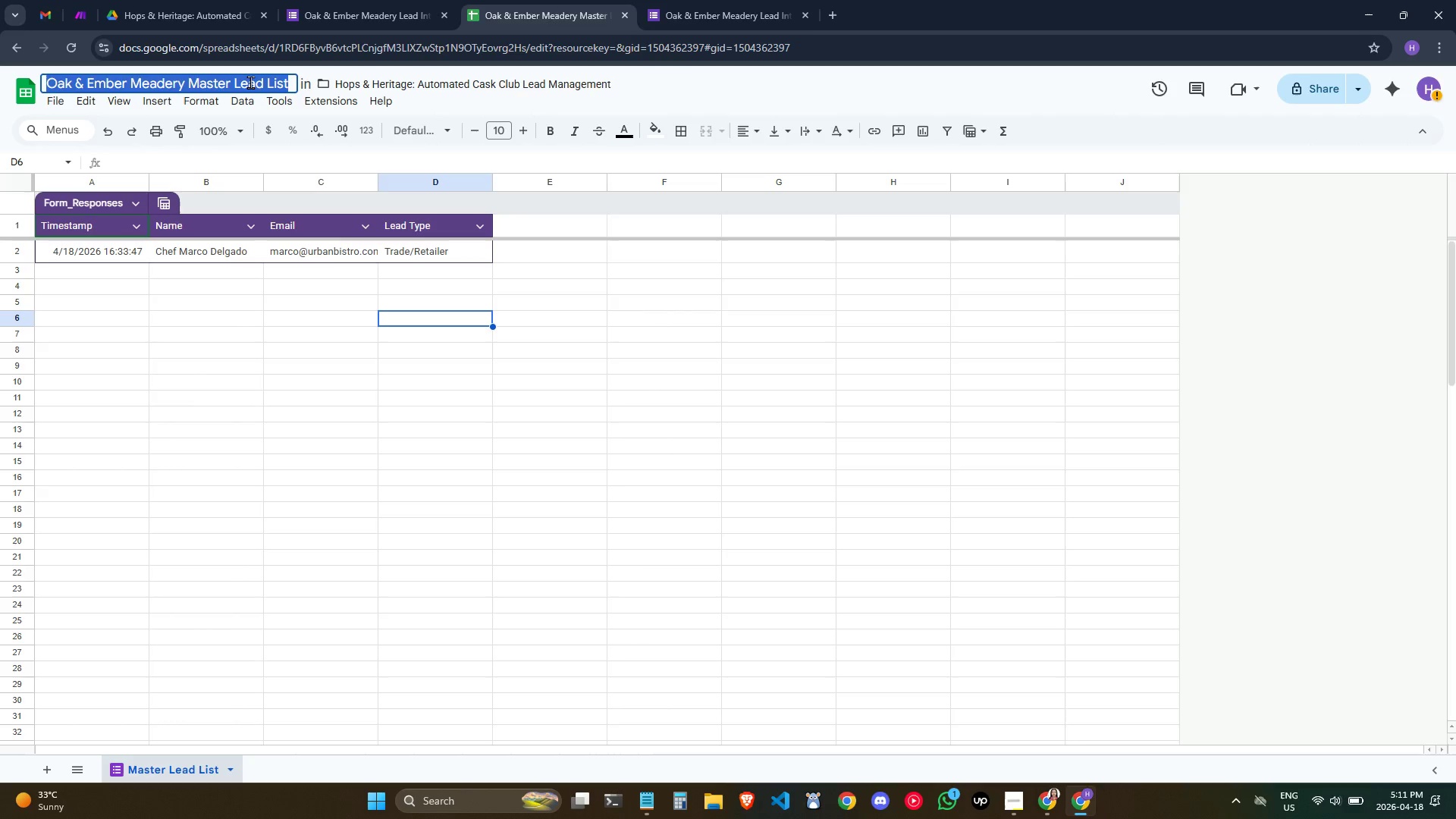 
triple_click([250, 82])
 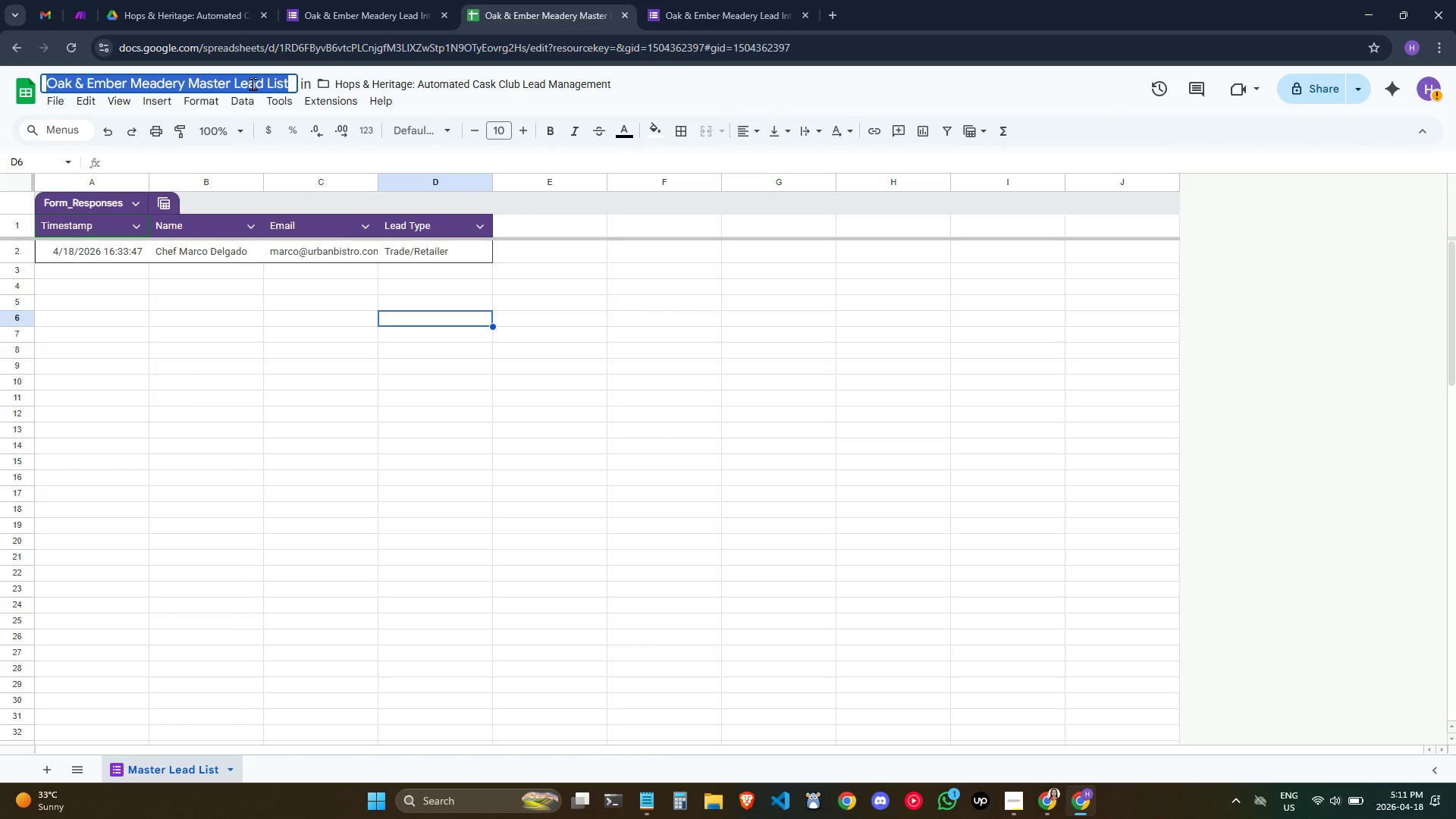 
left_click([253, 83])
 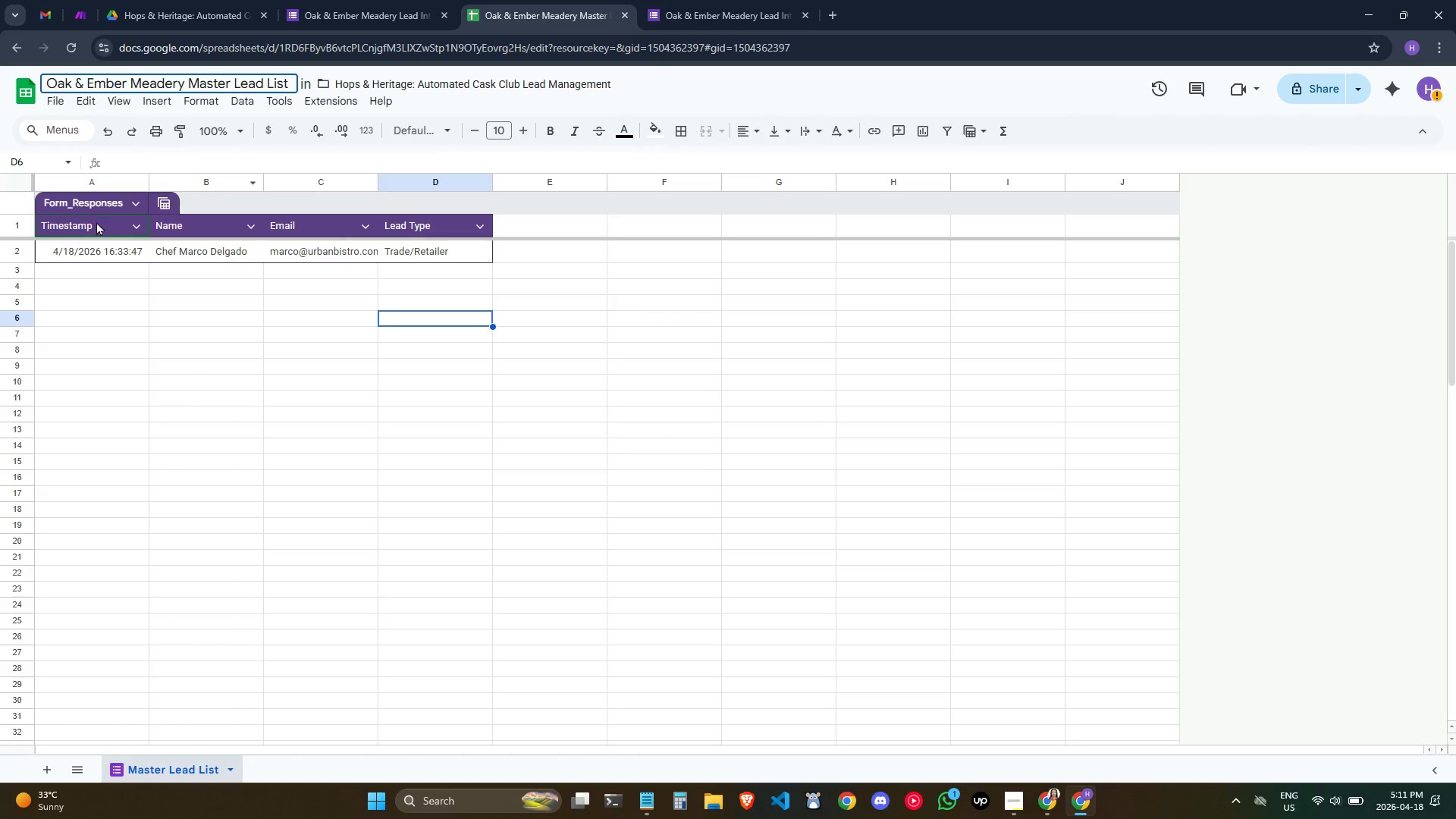 
left_click_drag(start_coordinate=[89, 219], to_coordinate=[444, 224])
 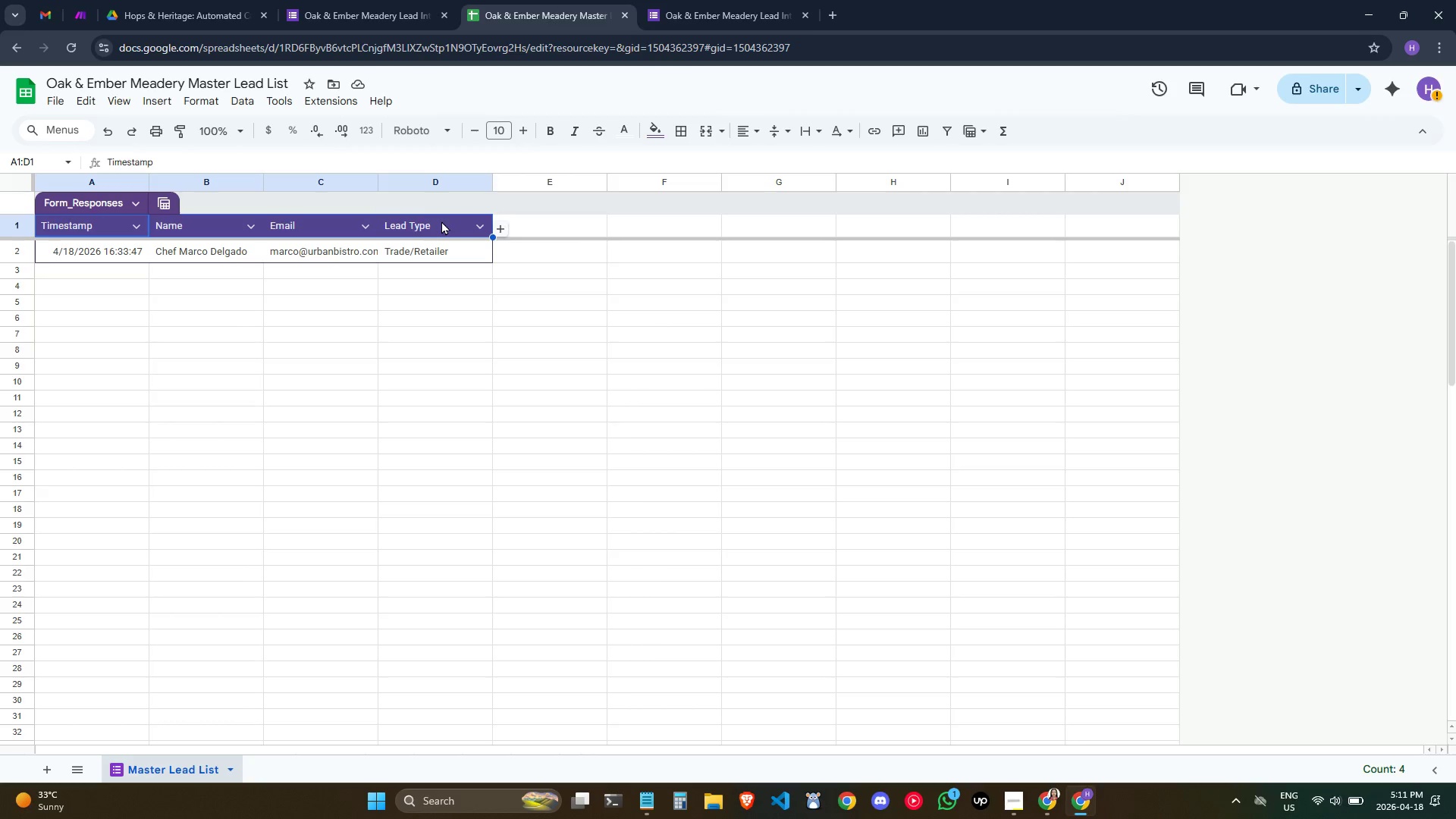 
key(Control+C)
 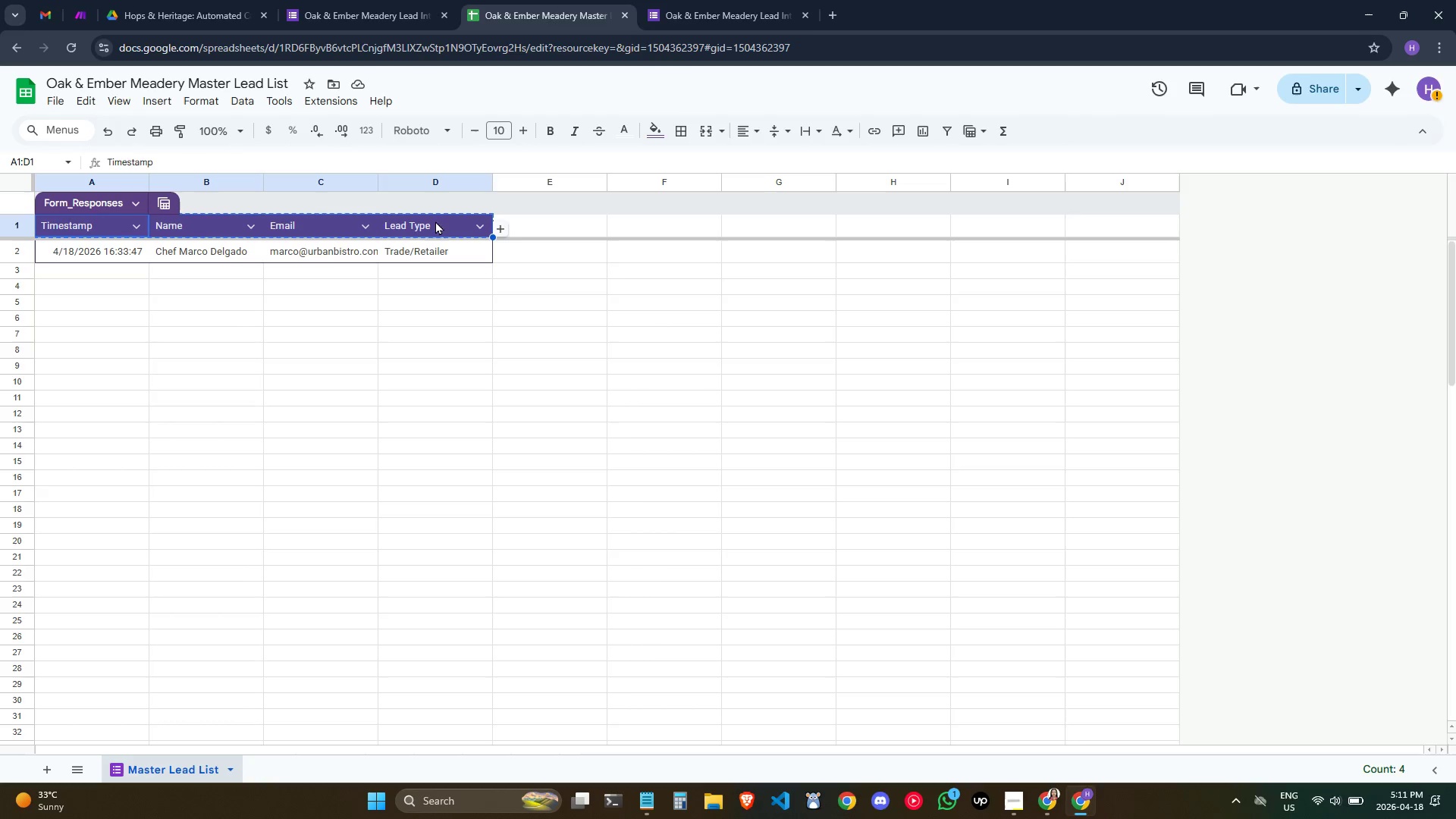 
key(Control+C)
 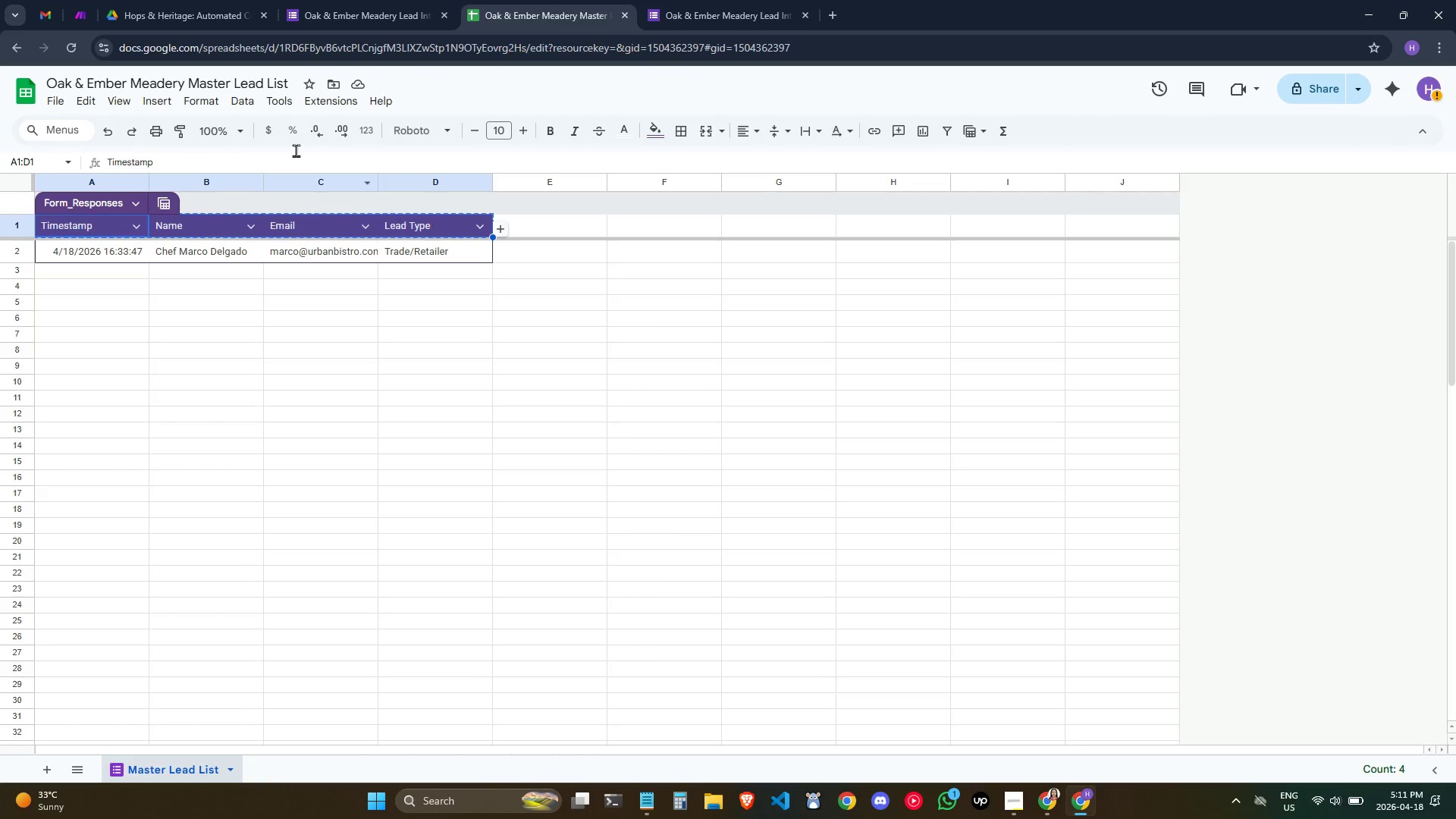 
key(Control+C)
 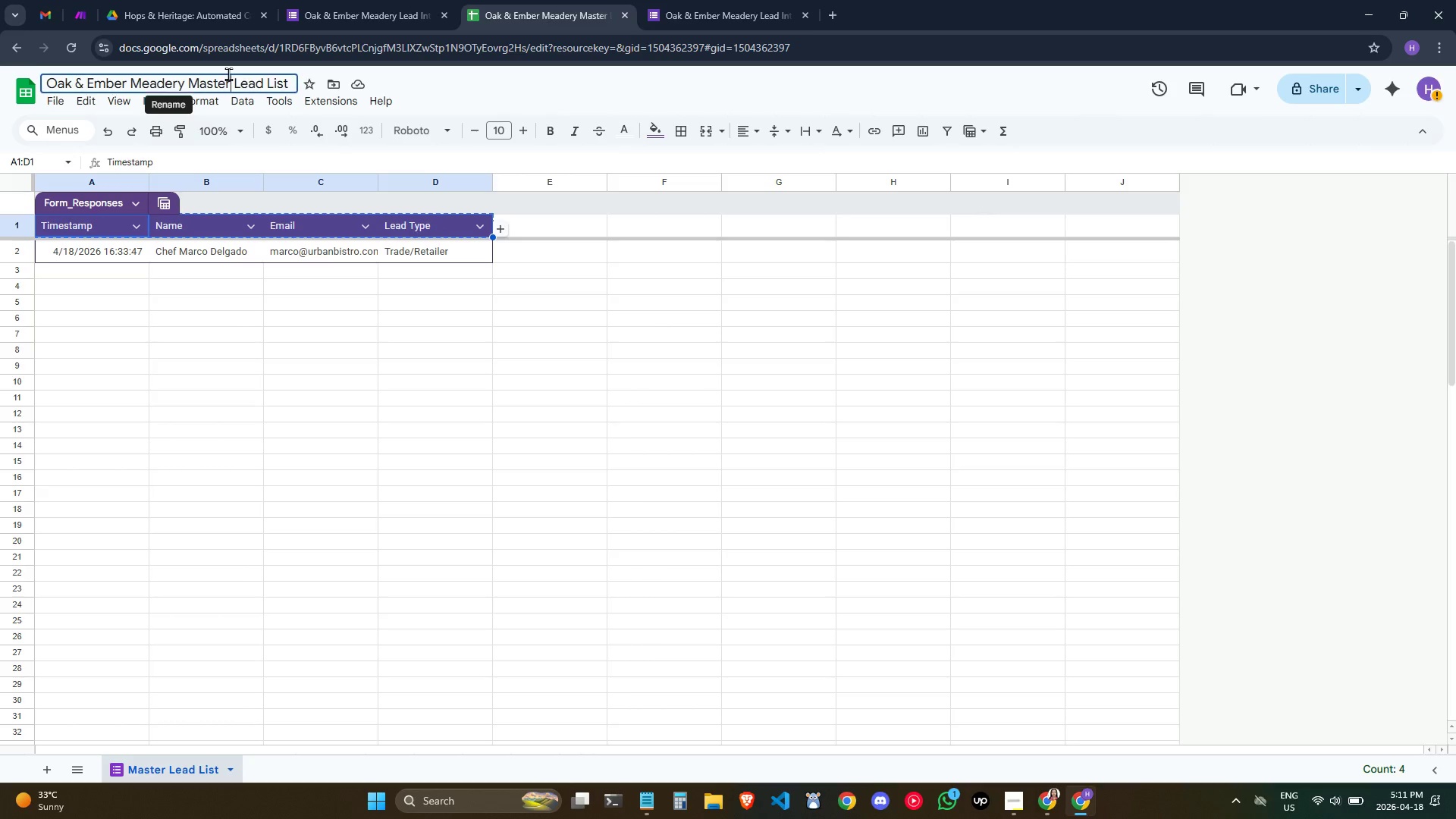 
double_click([228, 74])
 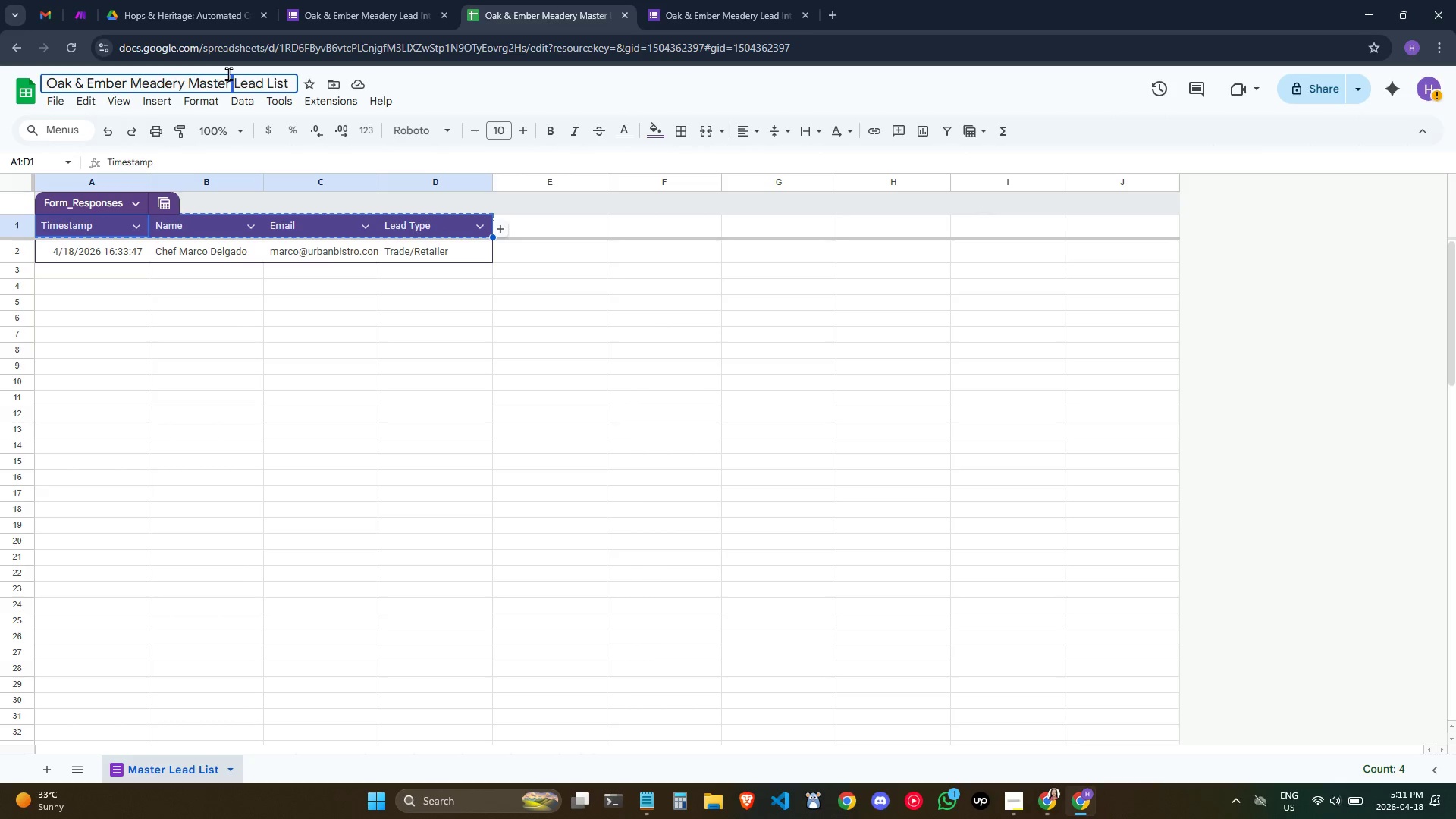 
triple_click([228, 74])
 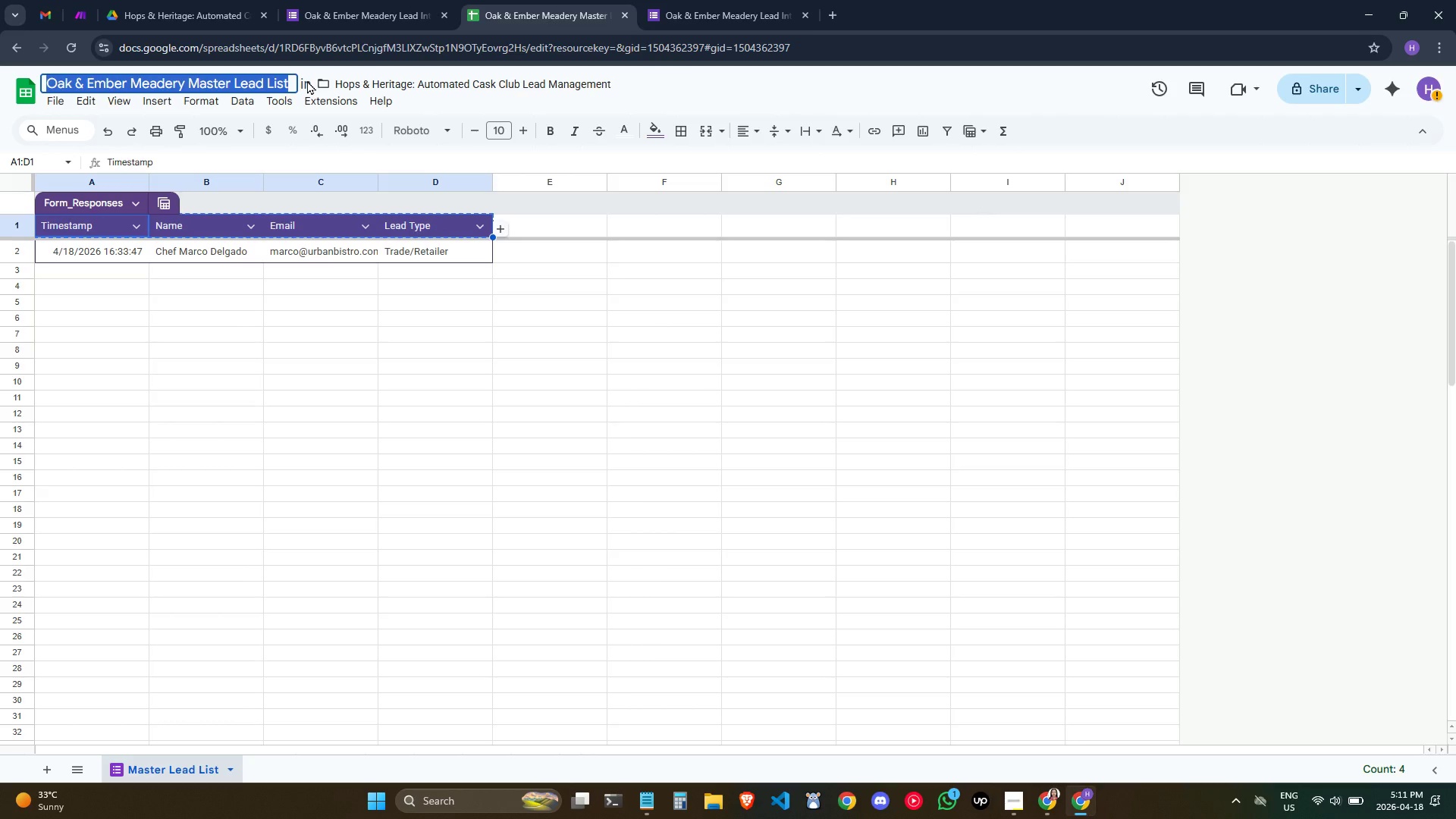 
key(ArrowRight)
 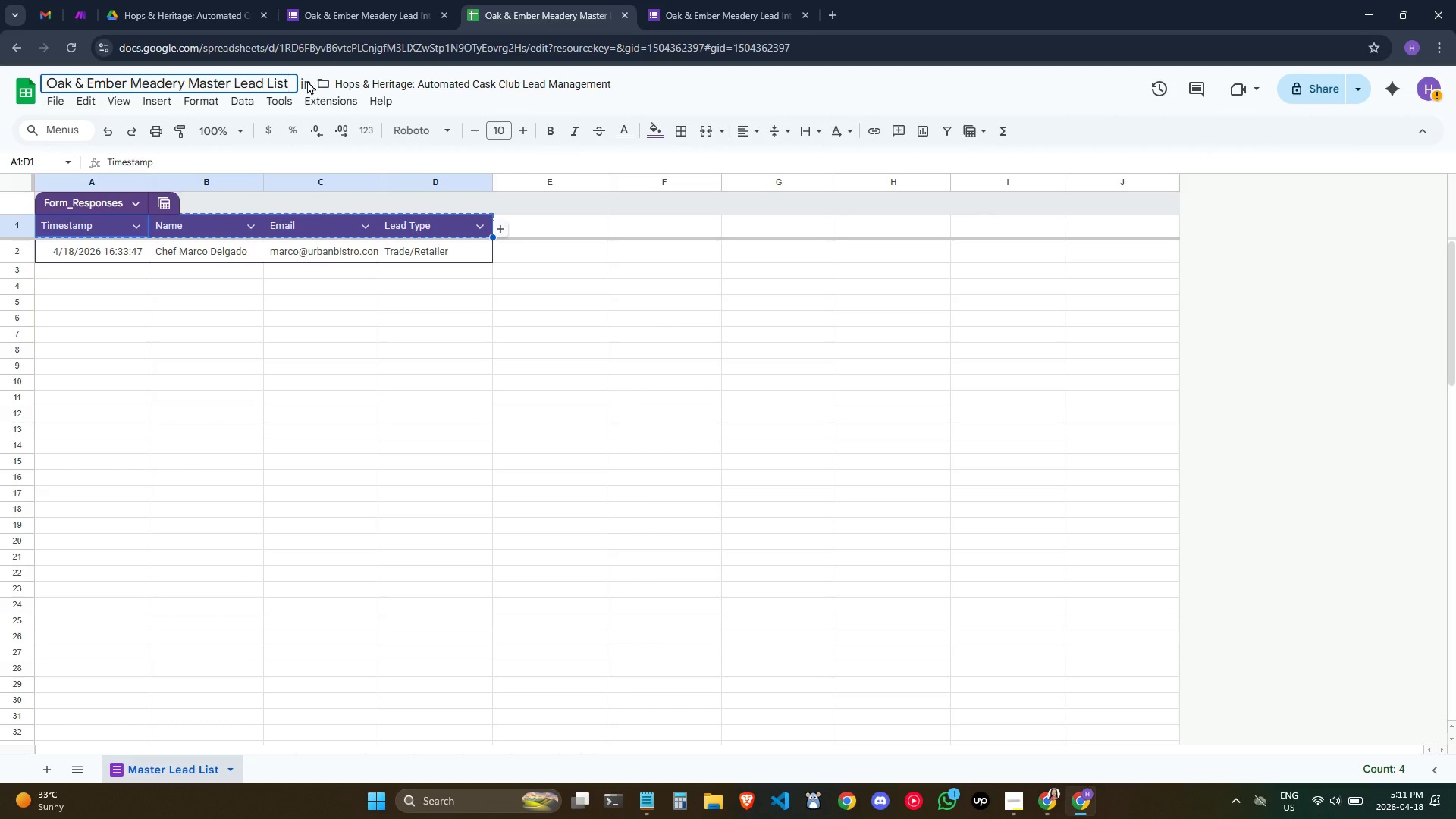 
key(Backspace)
key(Backspace)
key(Backspace)
key(Backspace)
key(Backspace)
key(Backspace)
key(Backspace)
key(Backspace)
key(Backspace)
key(Backspace)
key(Backspace)
key(Backspace)
key(Backspace)
key(Backspace)
key(Backspace)
key(Backspace)
type(Form Responses)
 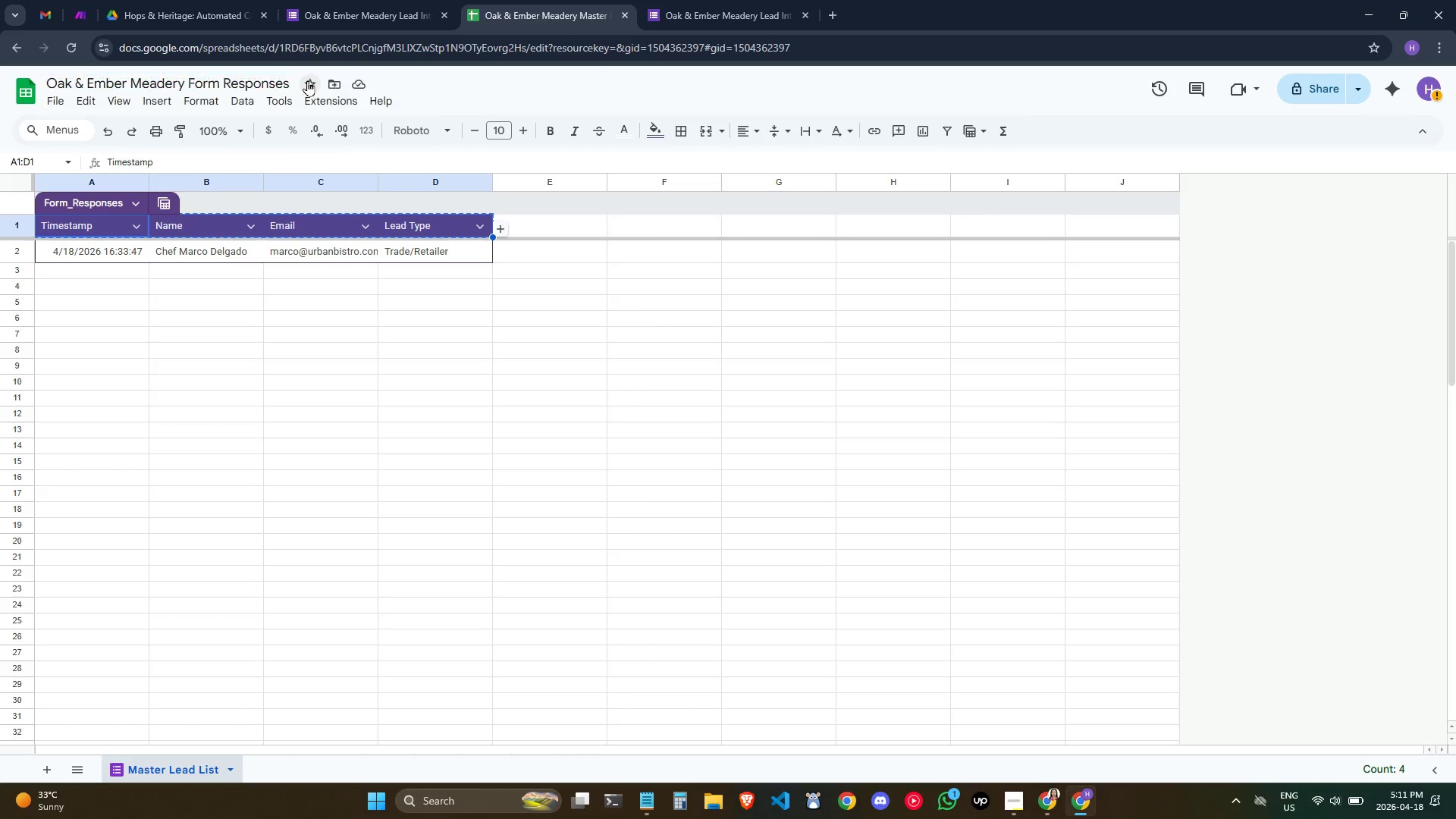 
 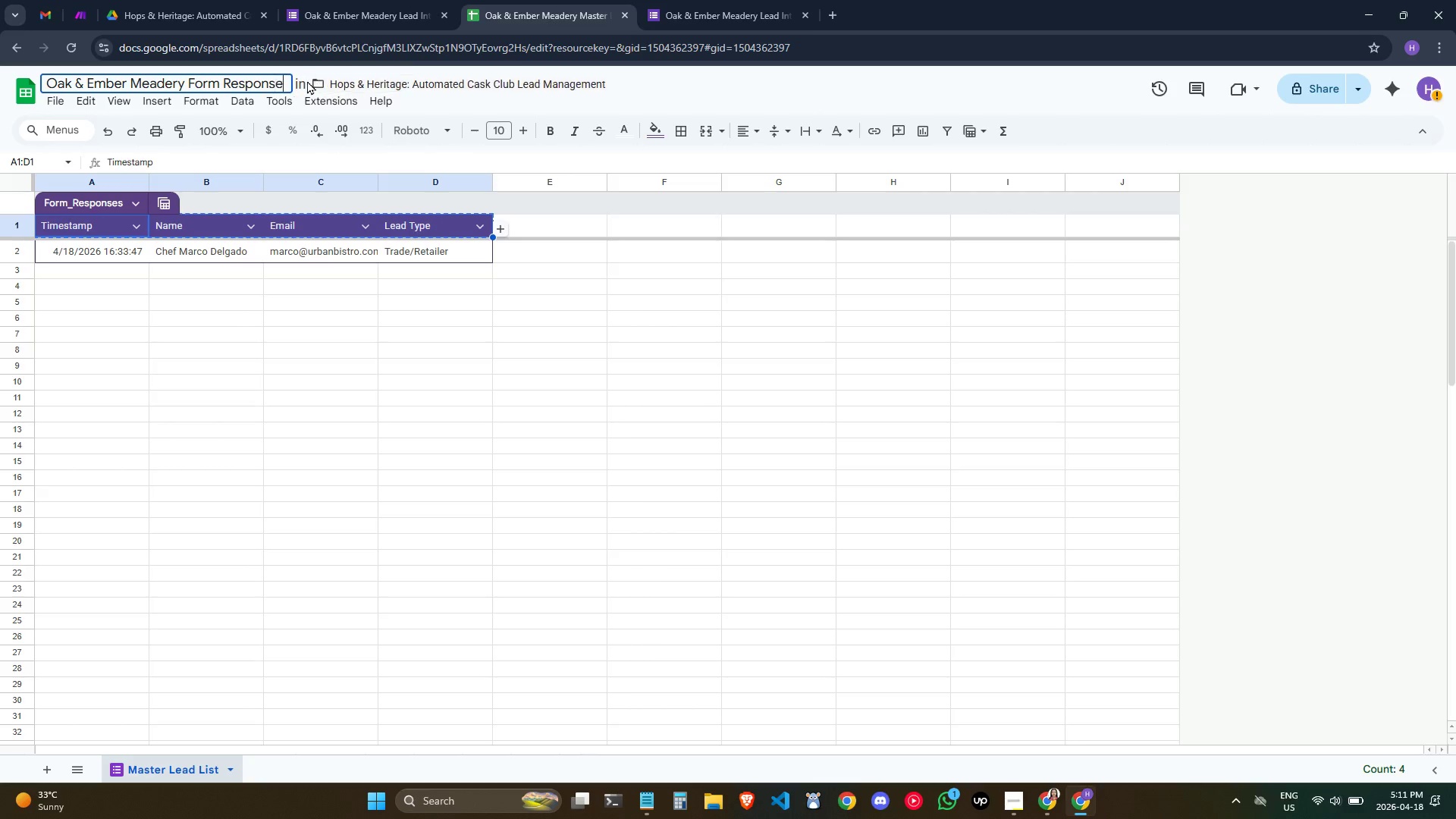 
key(Enter)
 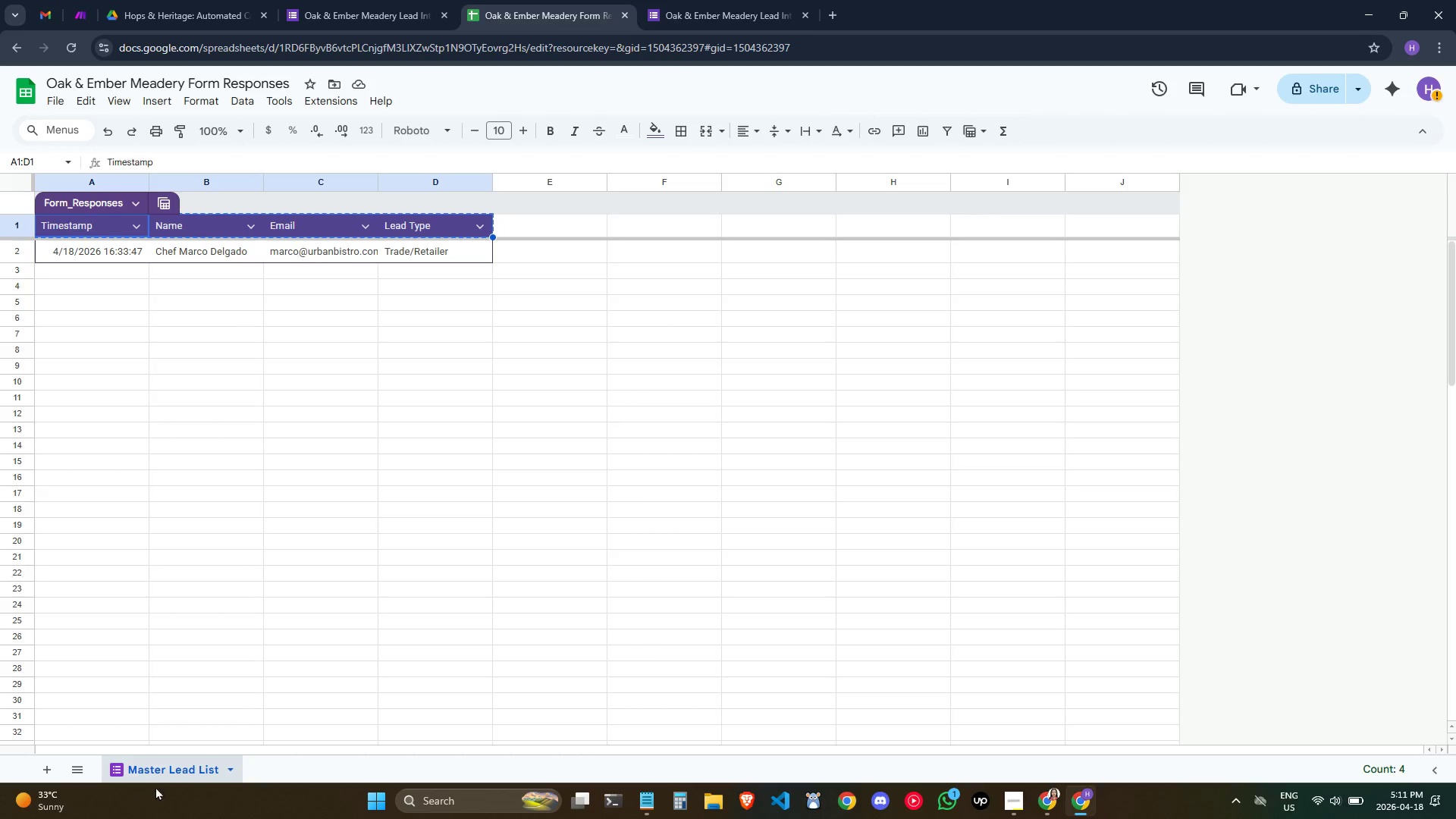 
double_click([162, 774])
 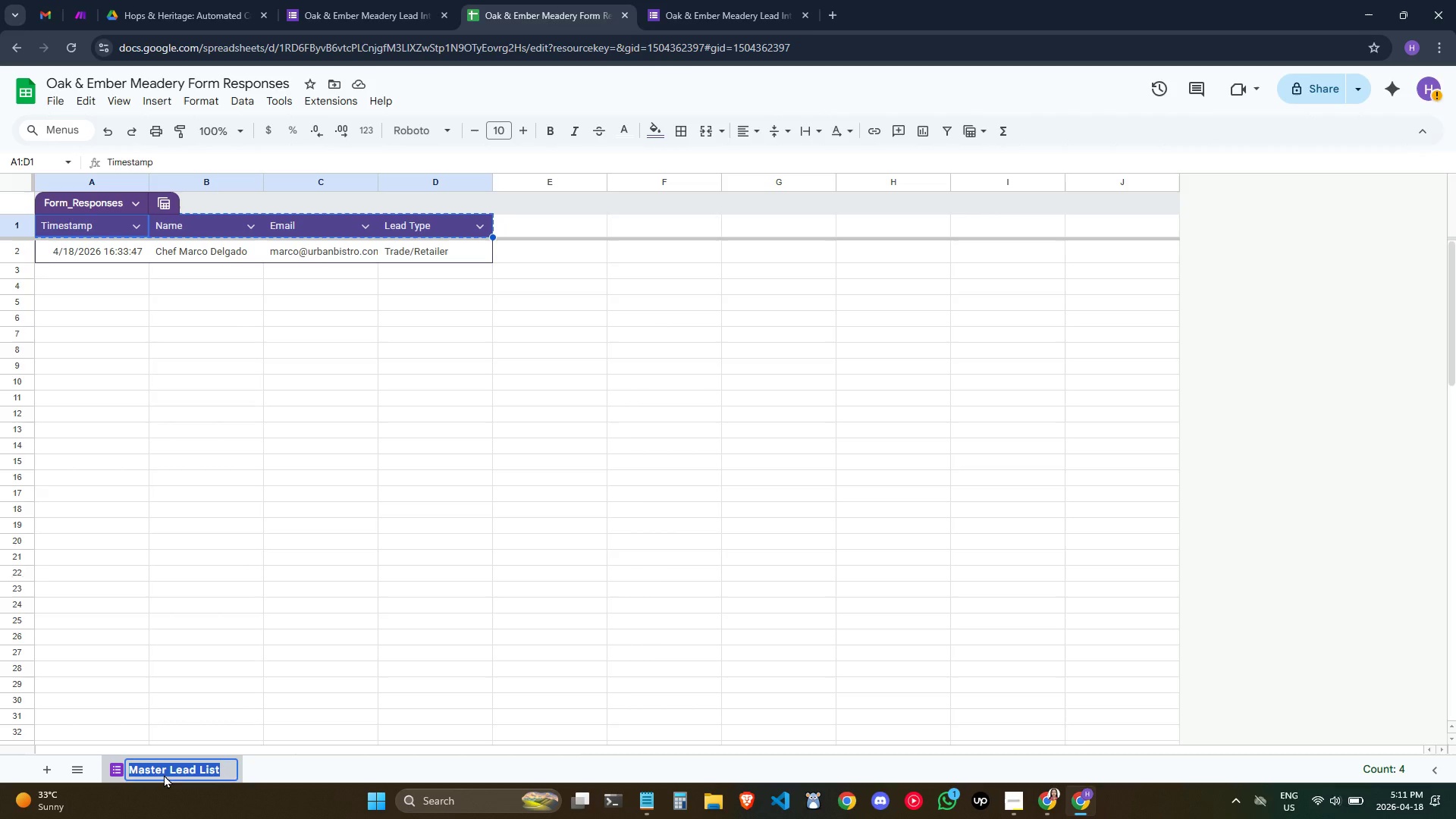 
type(Foe)
key(Backspace)
type(or)
key(Backspace)
key(Backspace)
type(o)
key(Backspace)
type(rm repo)
key(Backspace)
key(Backspace)
type(sponse 1)
 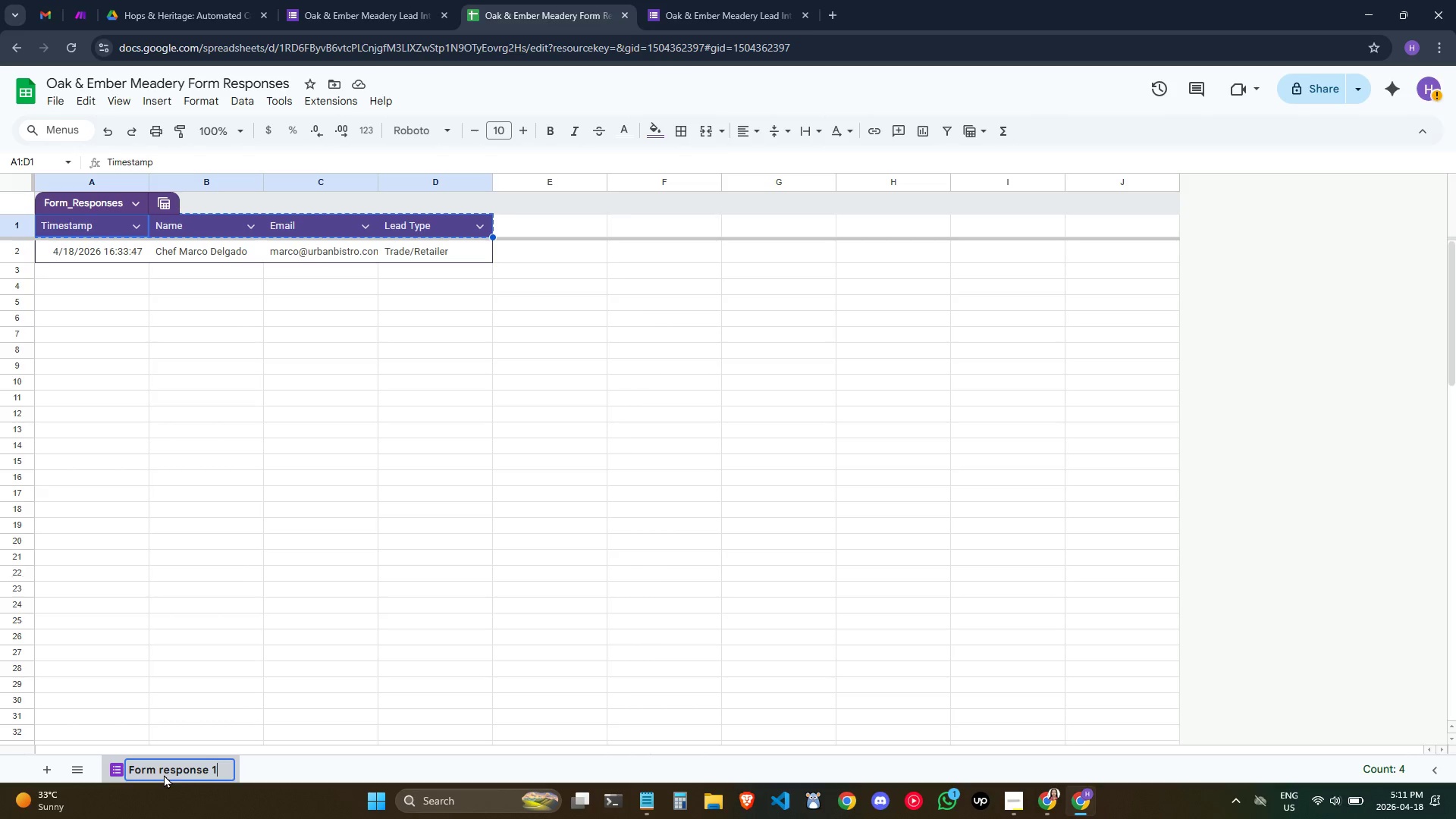 
key(Enter)
 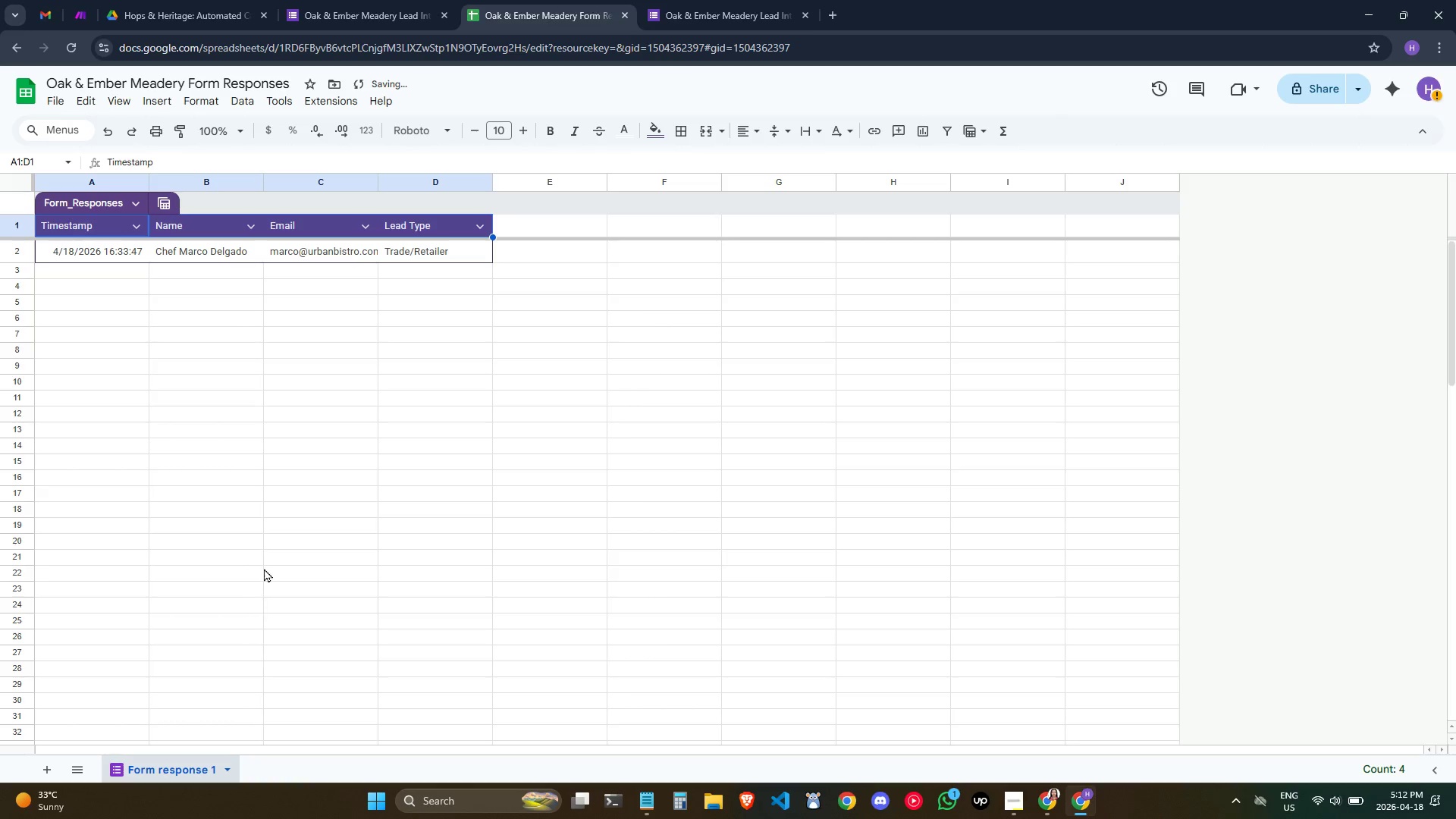 
double_click([202, 767])
 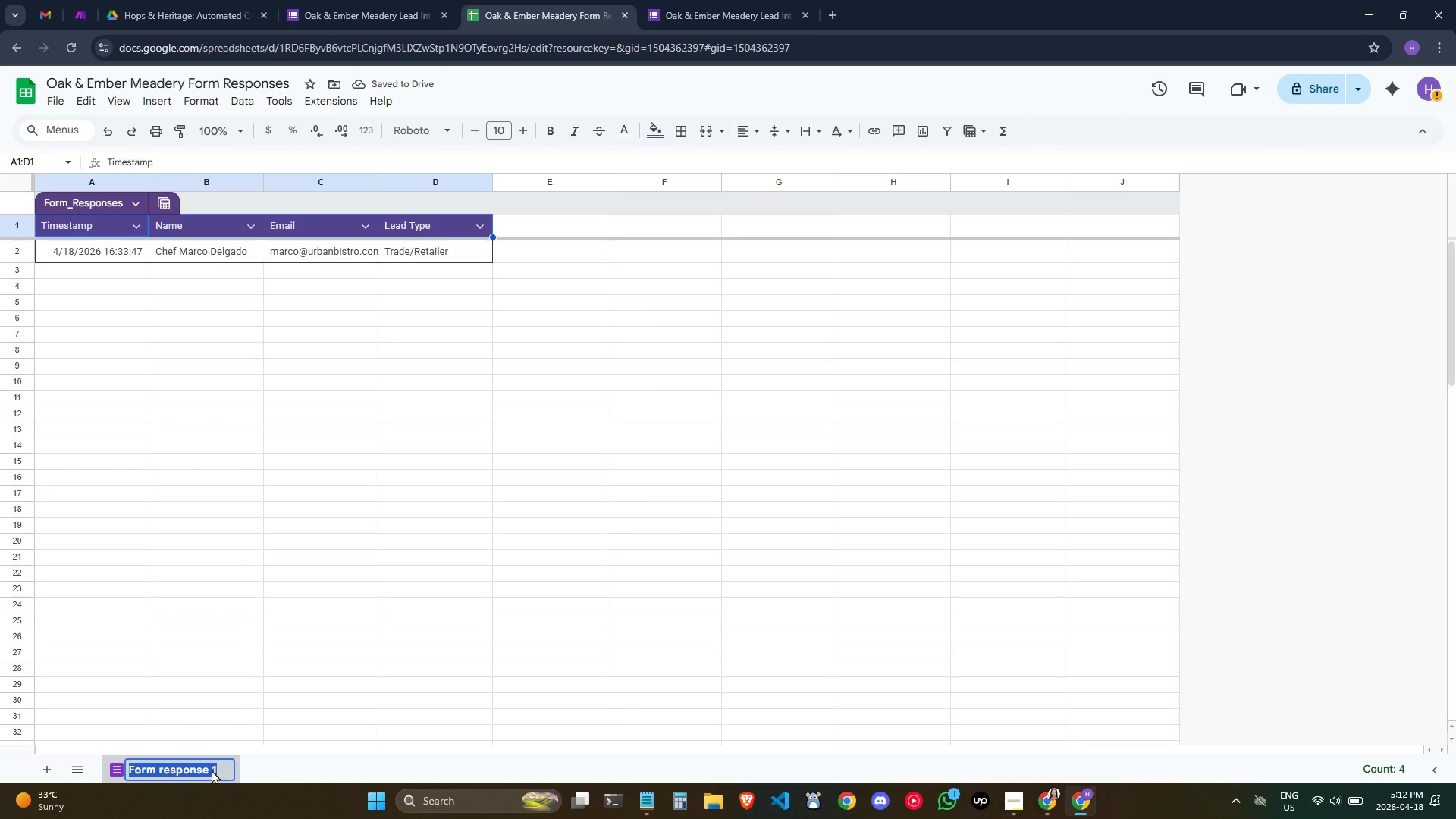 
key(ArrowRight)
 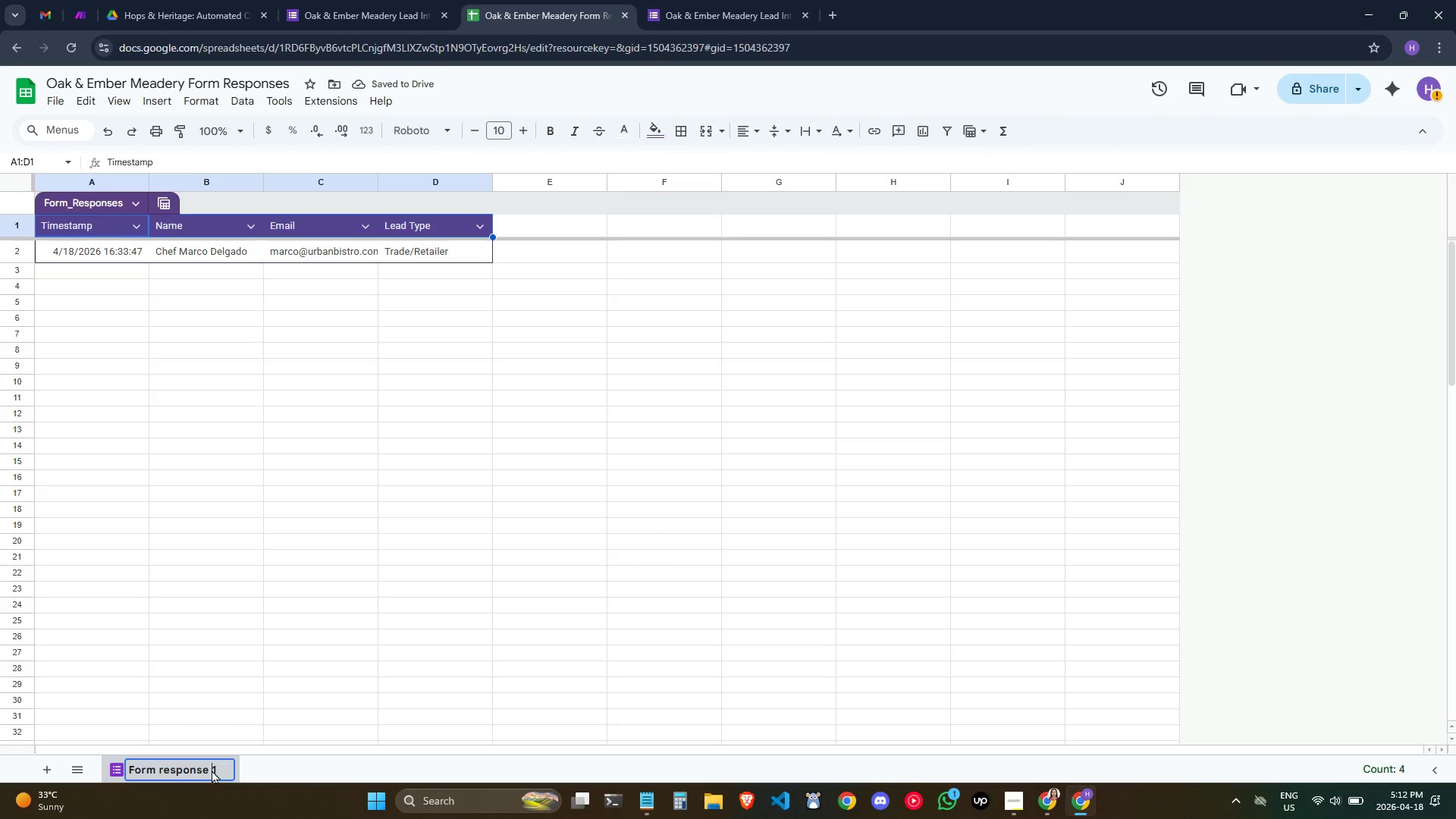 
key(ArrowLeft)
 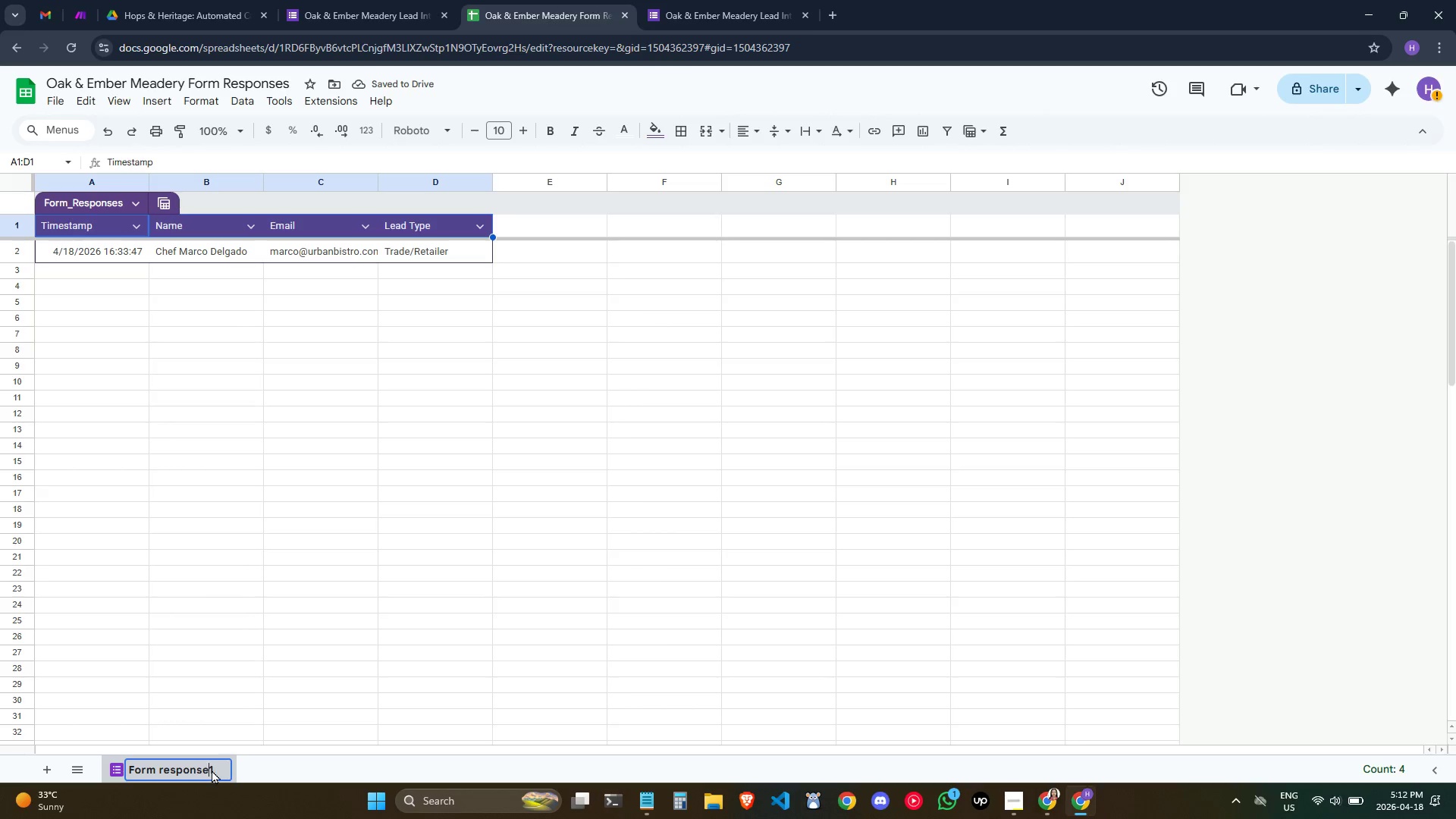 
key(Backspace)
 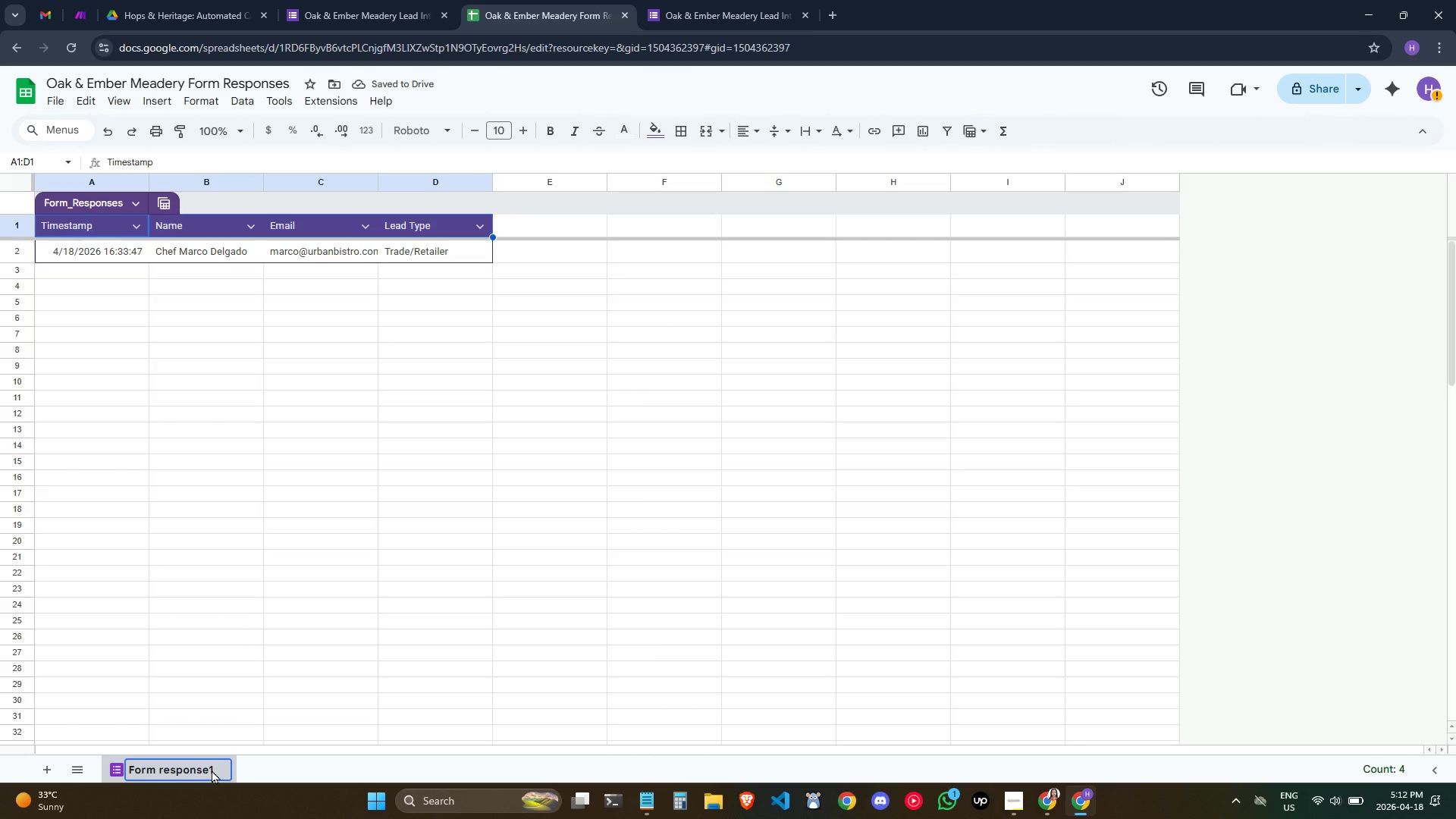 
key(Shift+ShiftRight)
 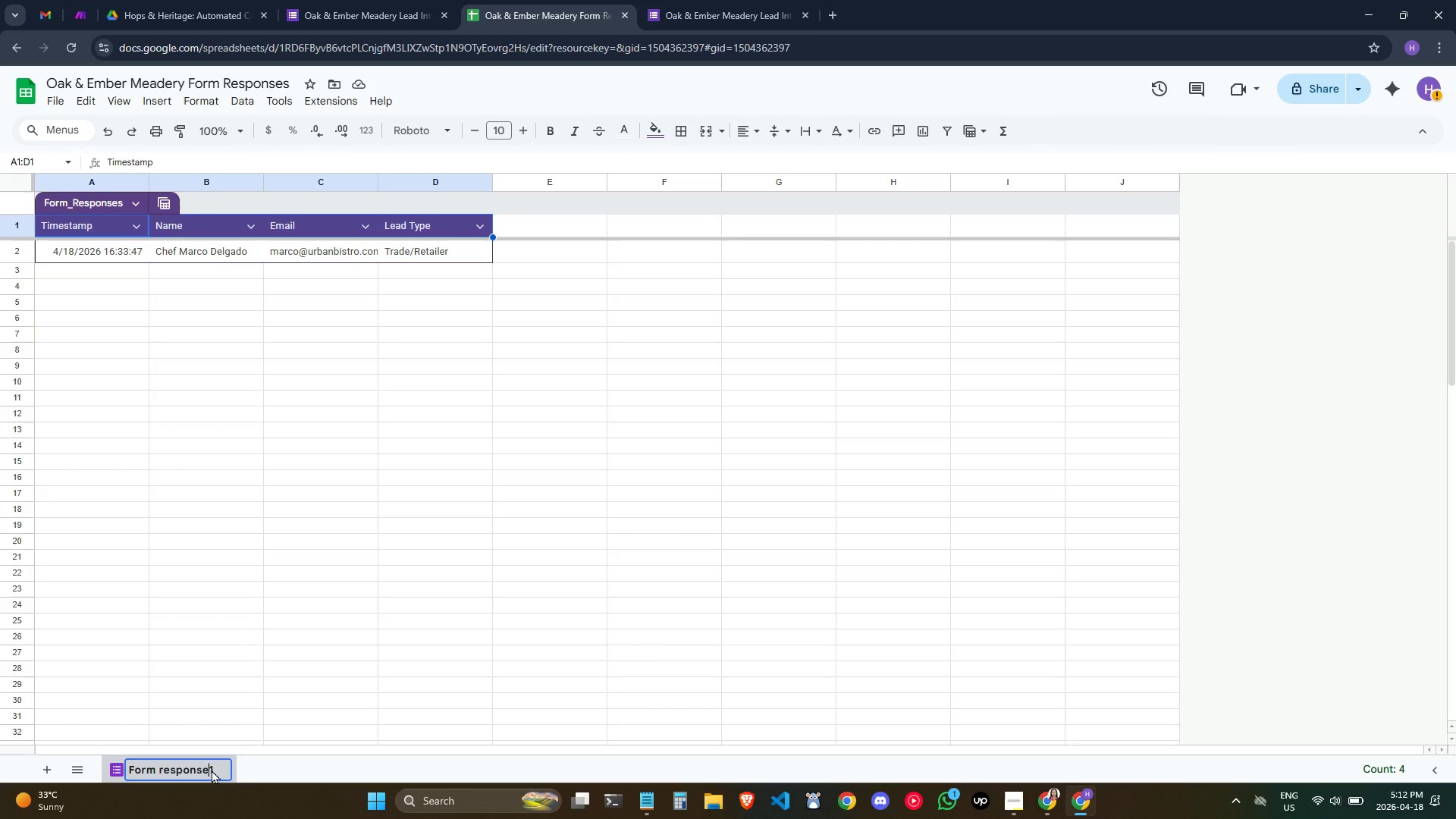 
key(Enter)
 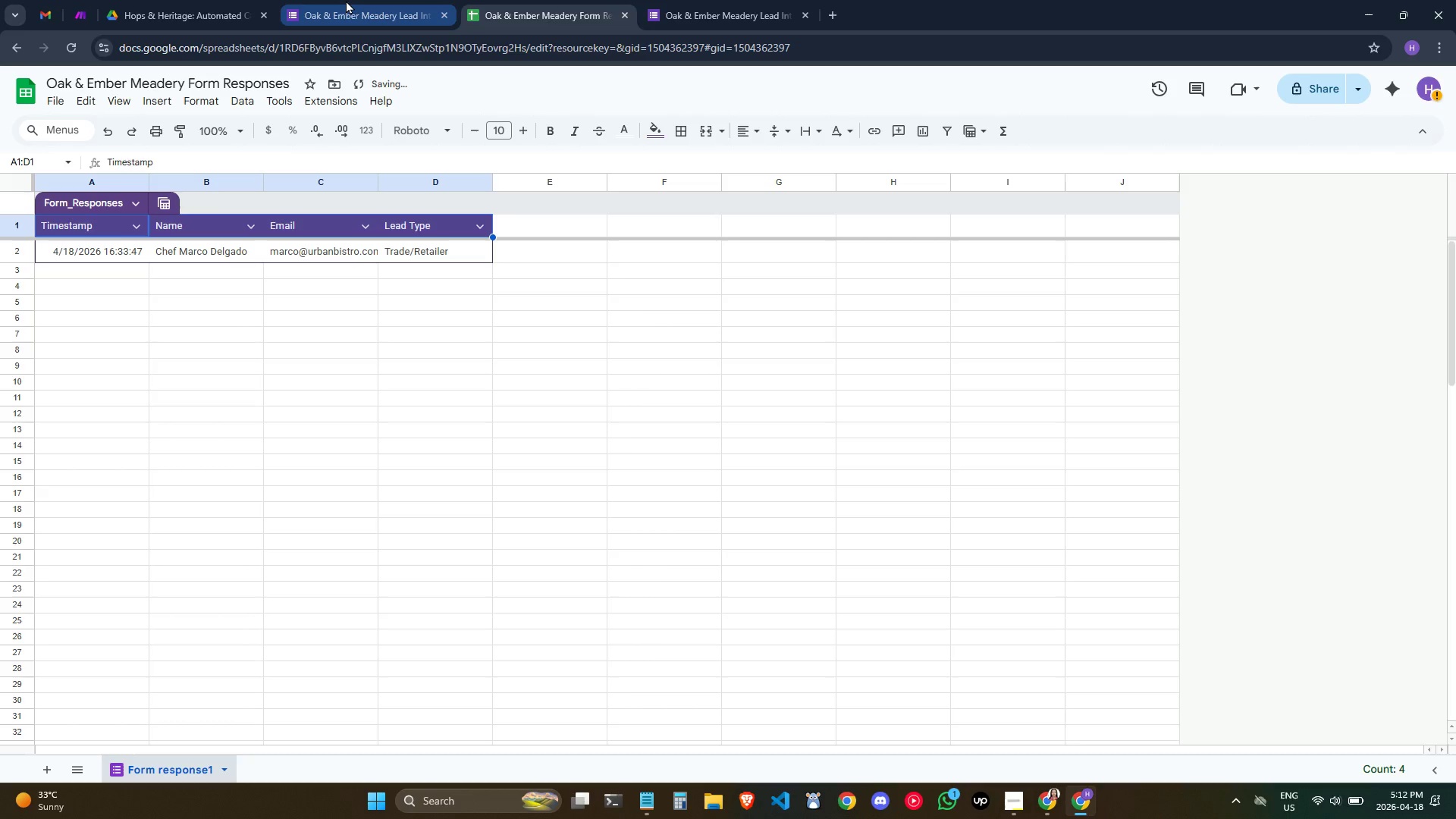 
left_click([213, 0])
 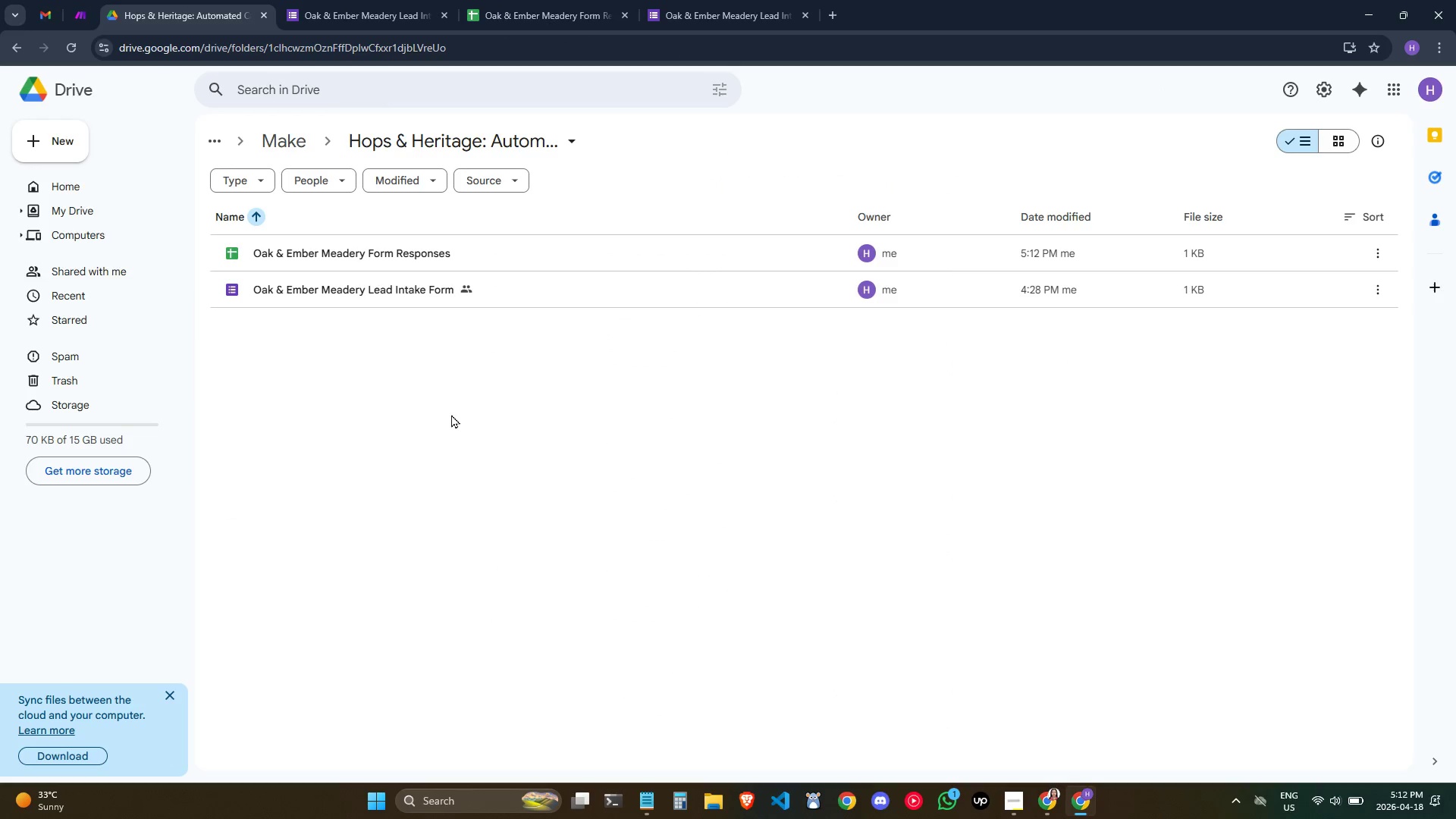 
right_click([420, 367])
 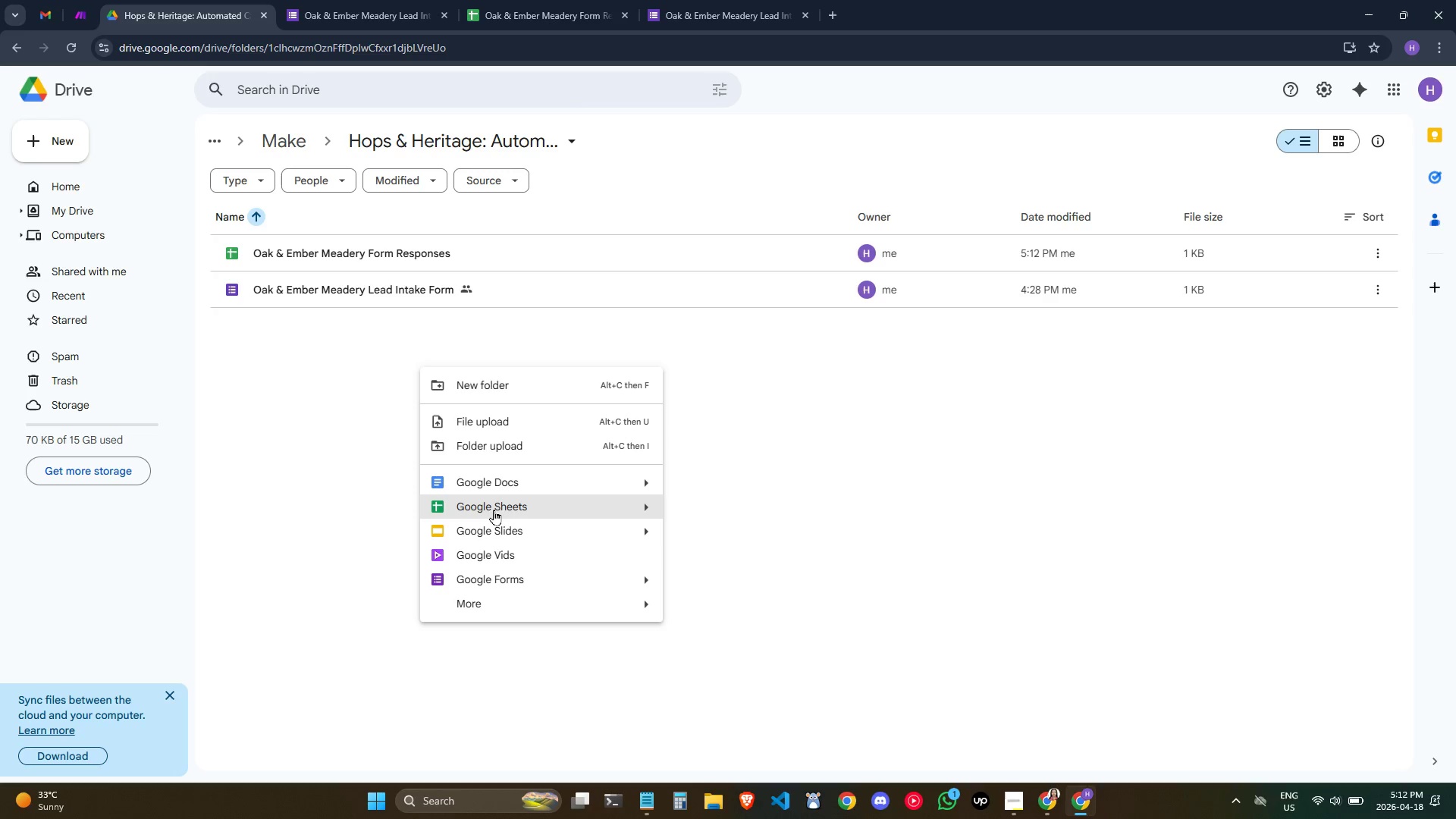 
left_click([494, 501])
 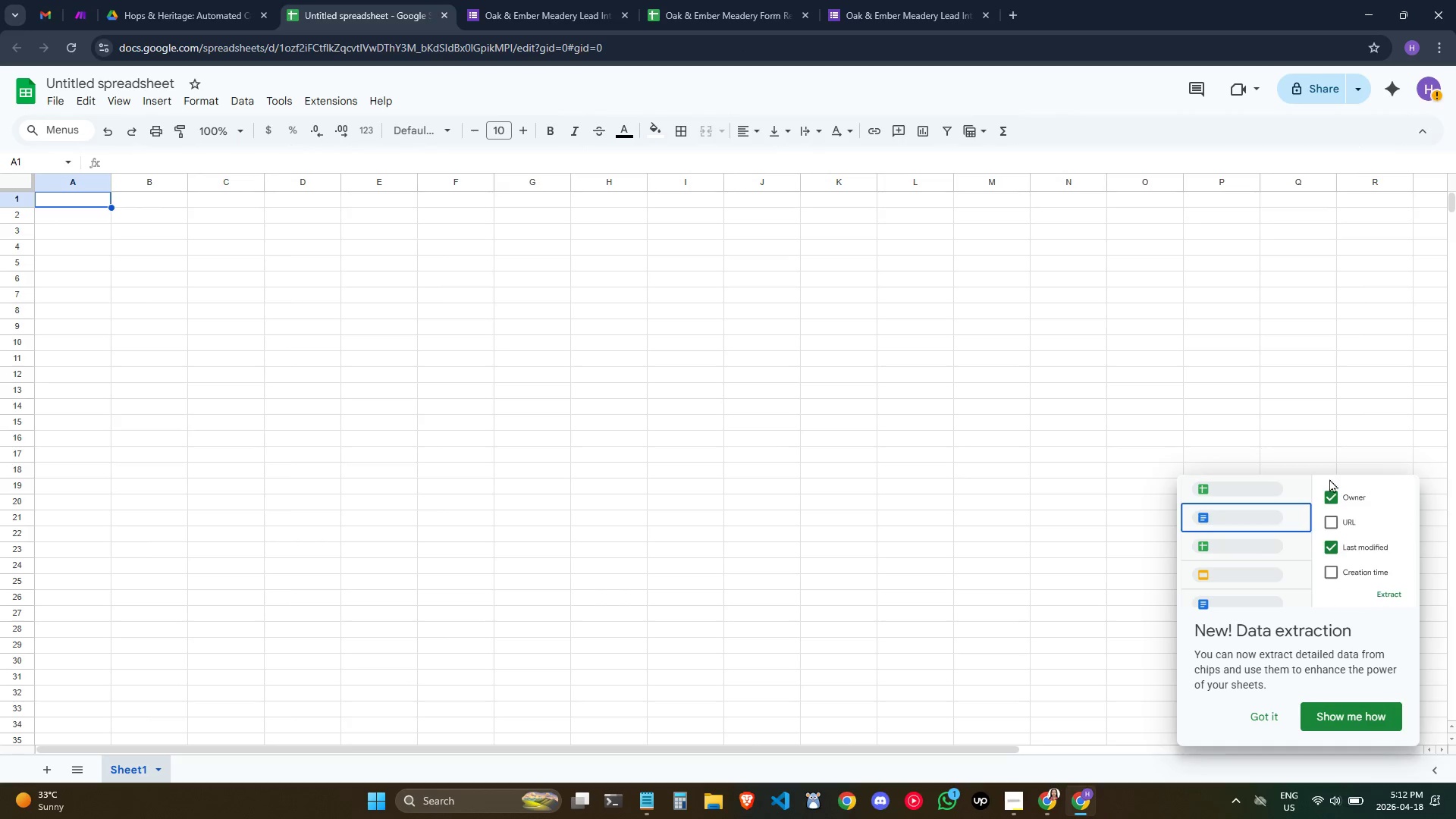 
left_click([1256, 715])
 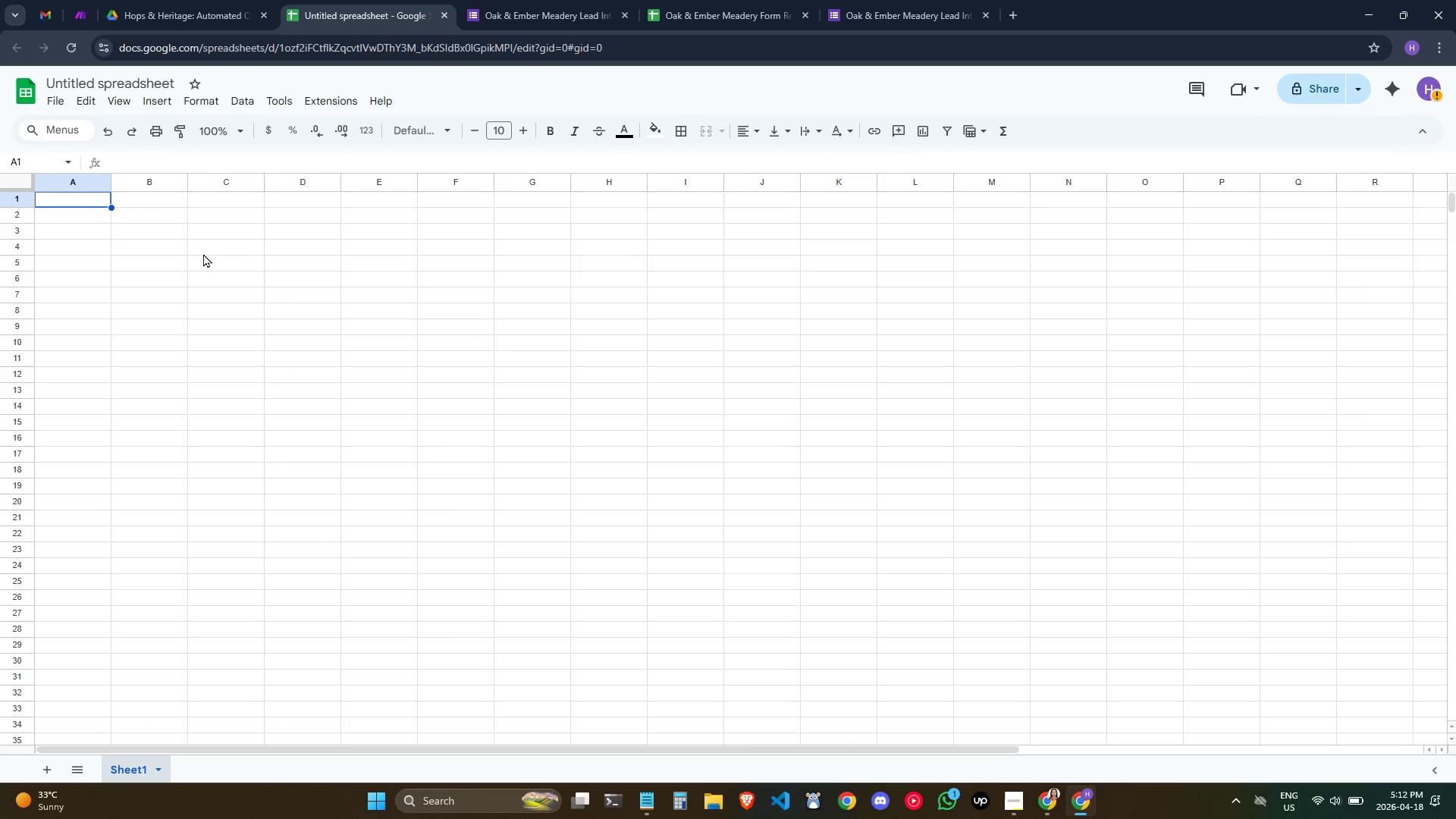 
key(Control+Shift+ShiftLeft)
 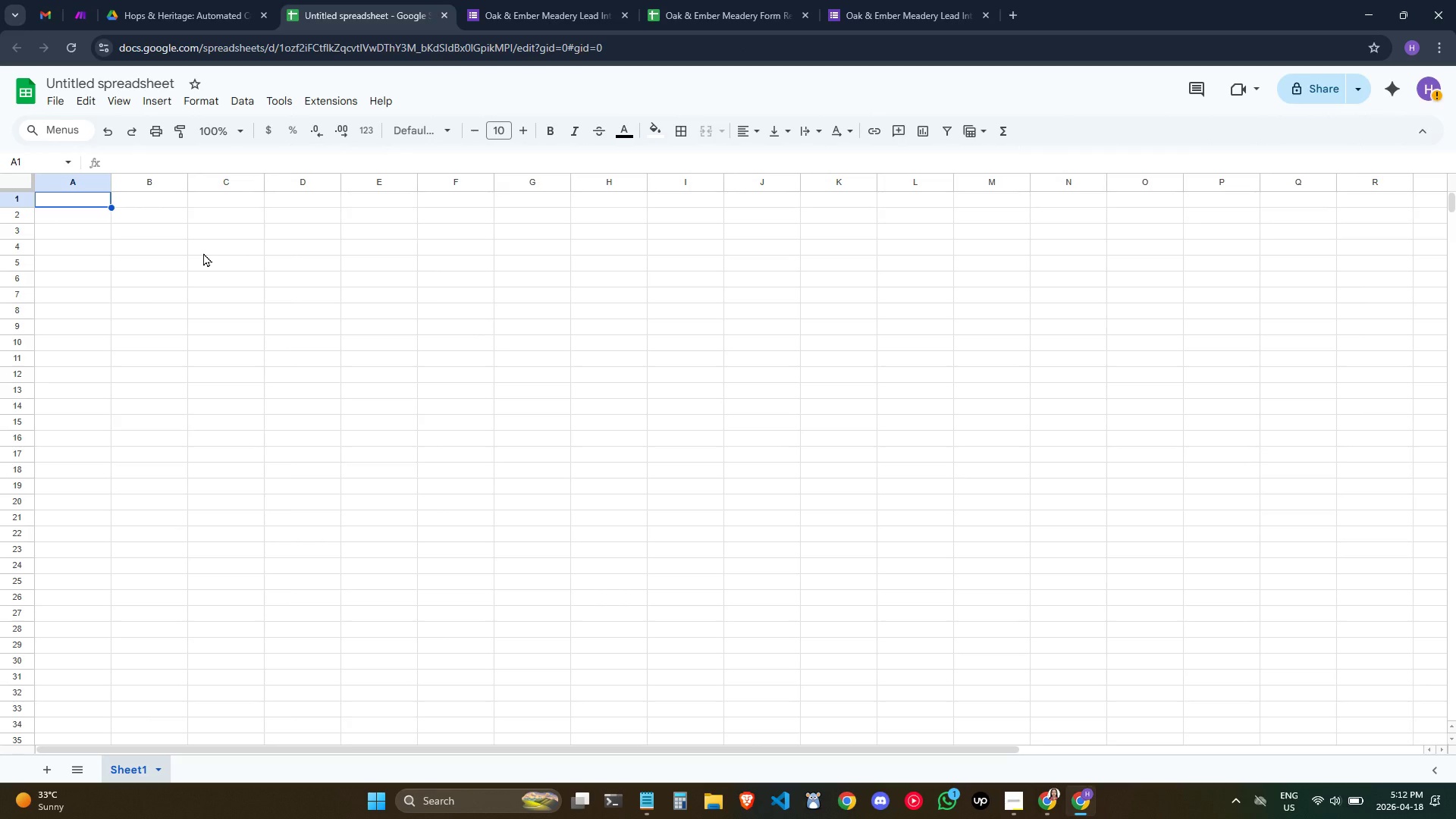 
key(Control+Shift+V)
 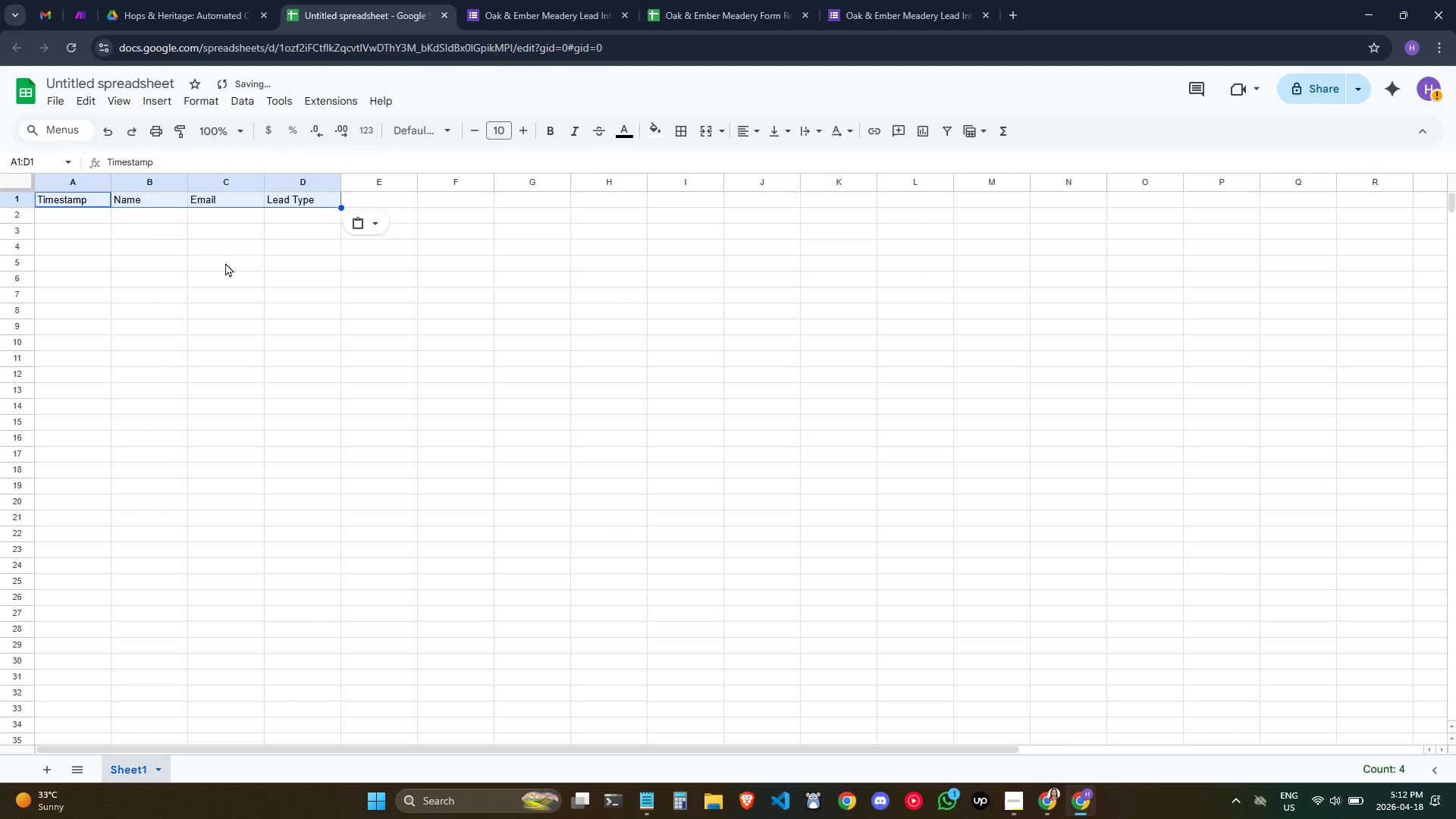 
left_click([225, 262])
 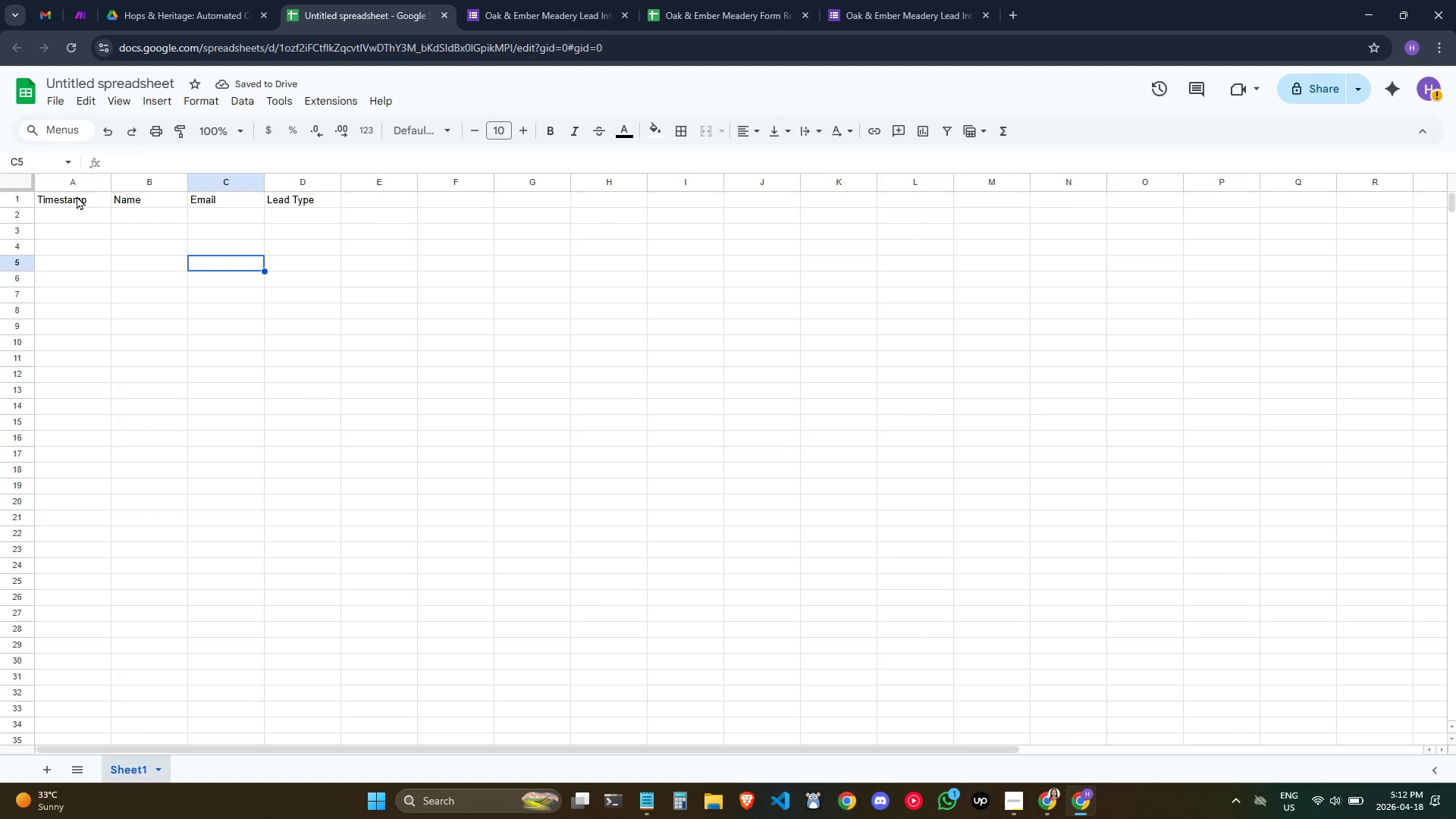 
left_click_drag(start_coordinate=[77, 196], to_coordinate=[325, 500])
 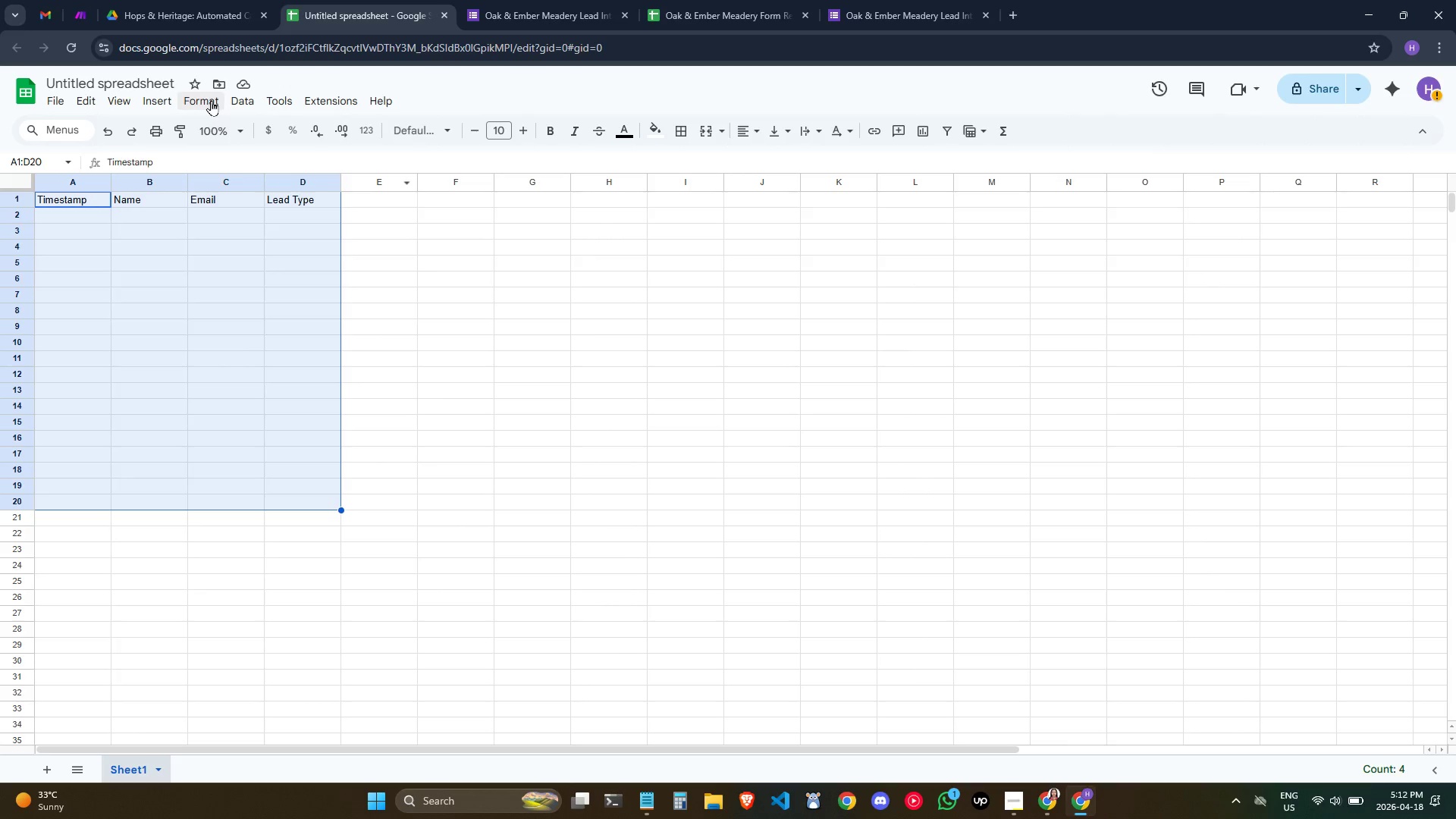 
left_click([211, 100])
 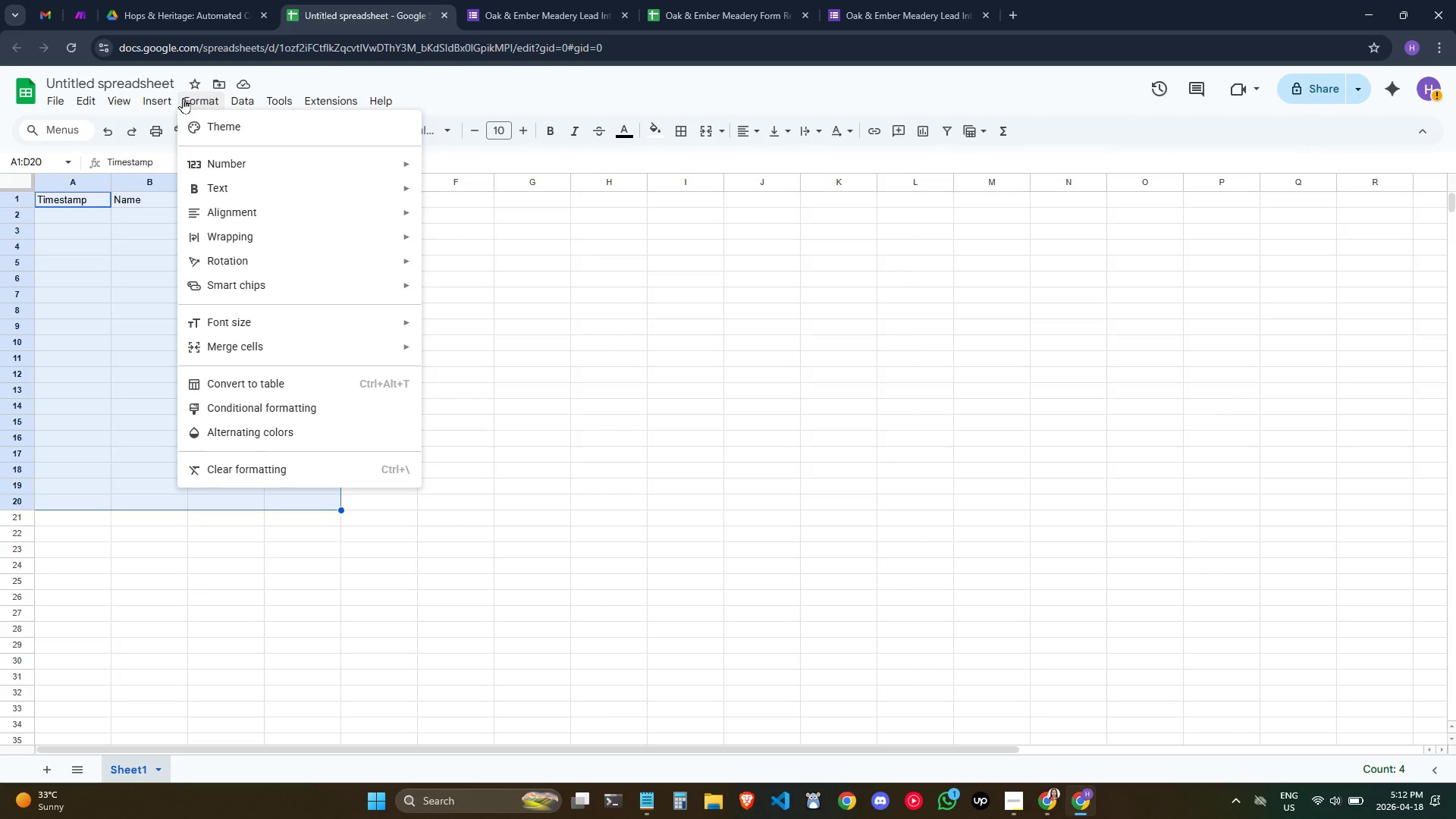 
mouse_move([124, 106])
 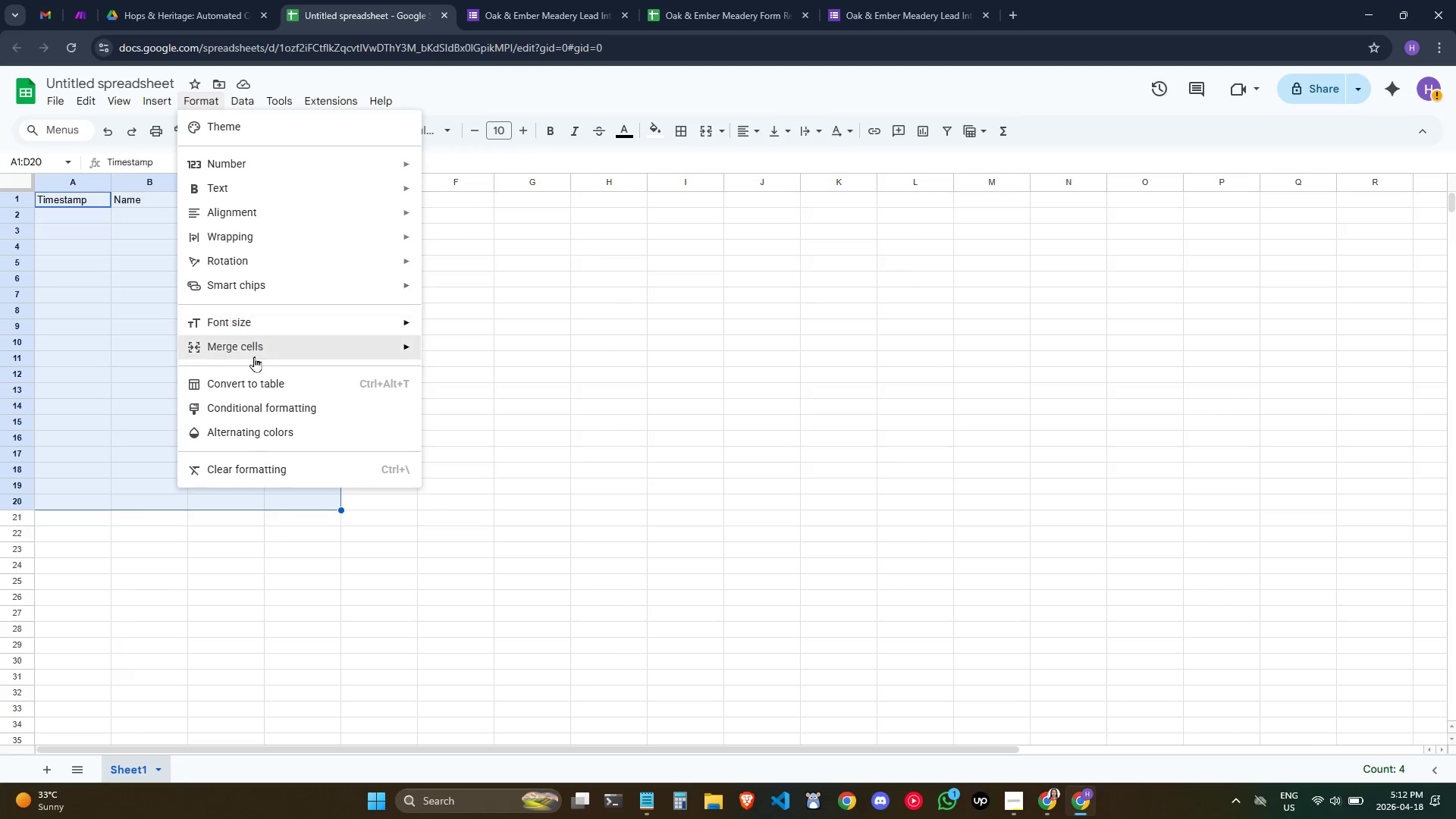 
left_click([258, 375])
 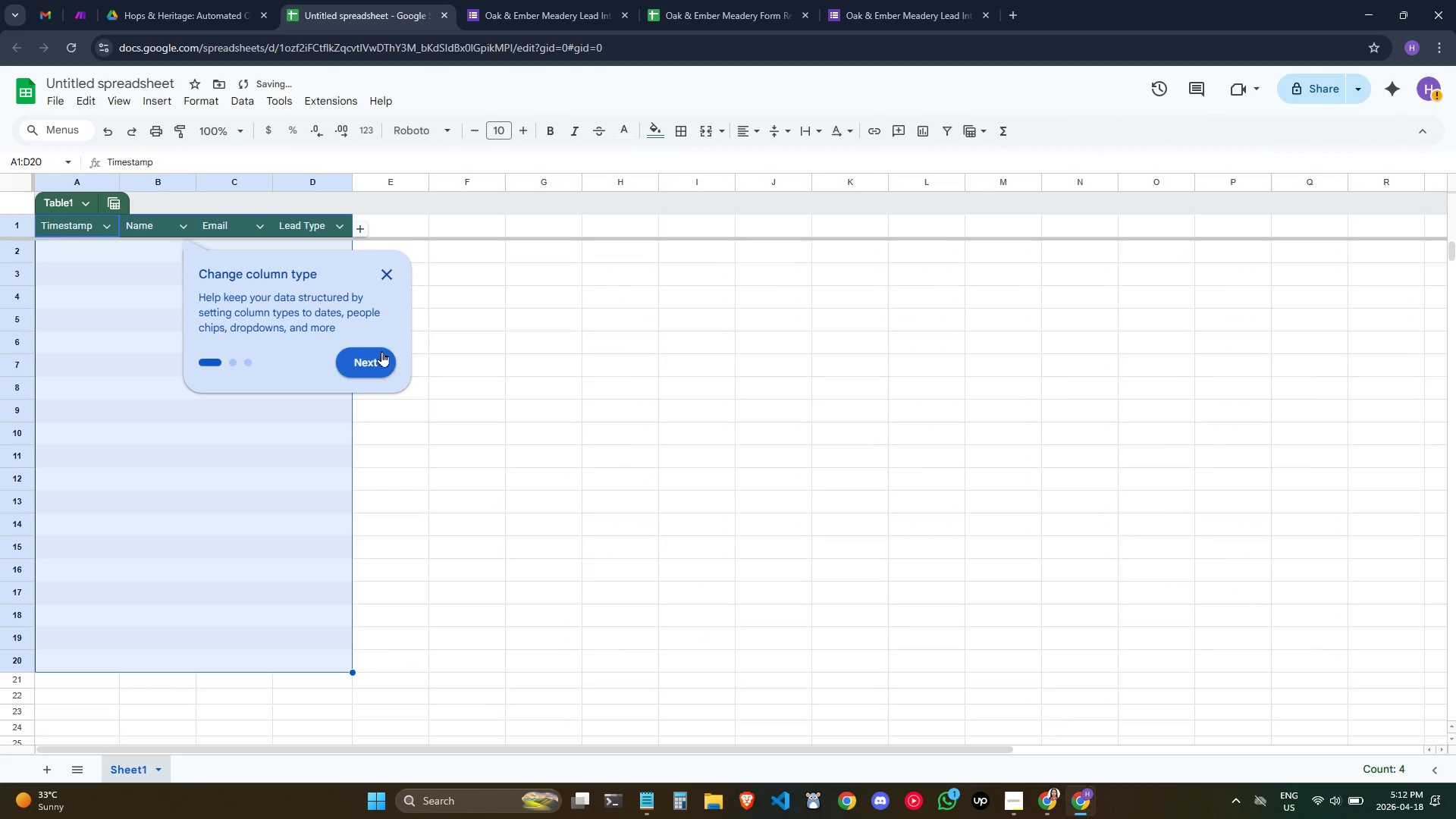 
left_click([383, 267])
 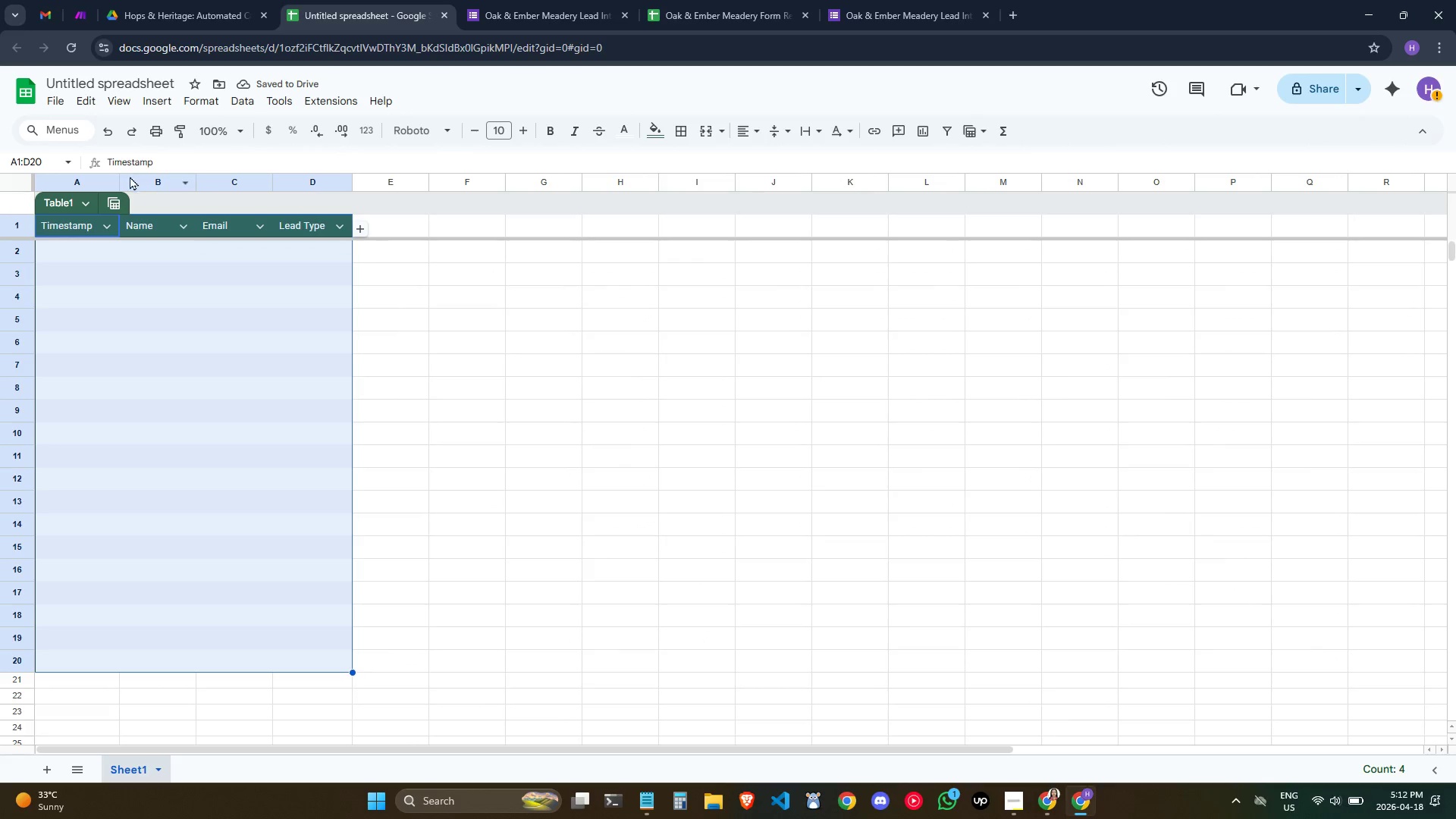 
left_click_drag(start_coordinate=[117, 180], to_coordinate=[197, 184])
 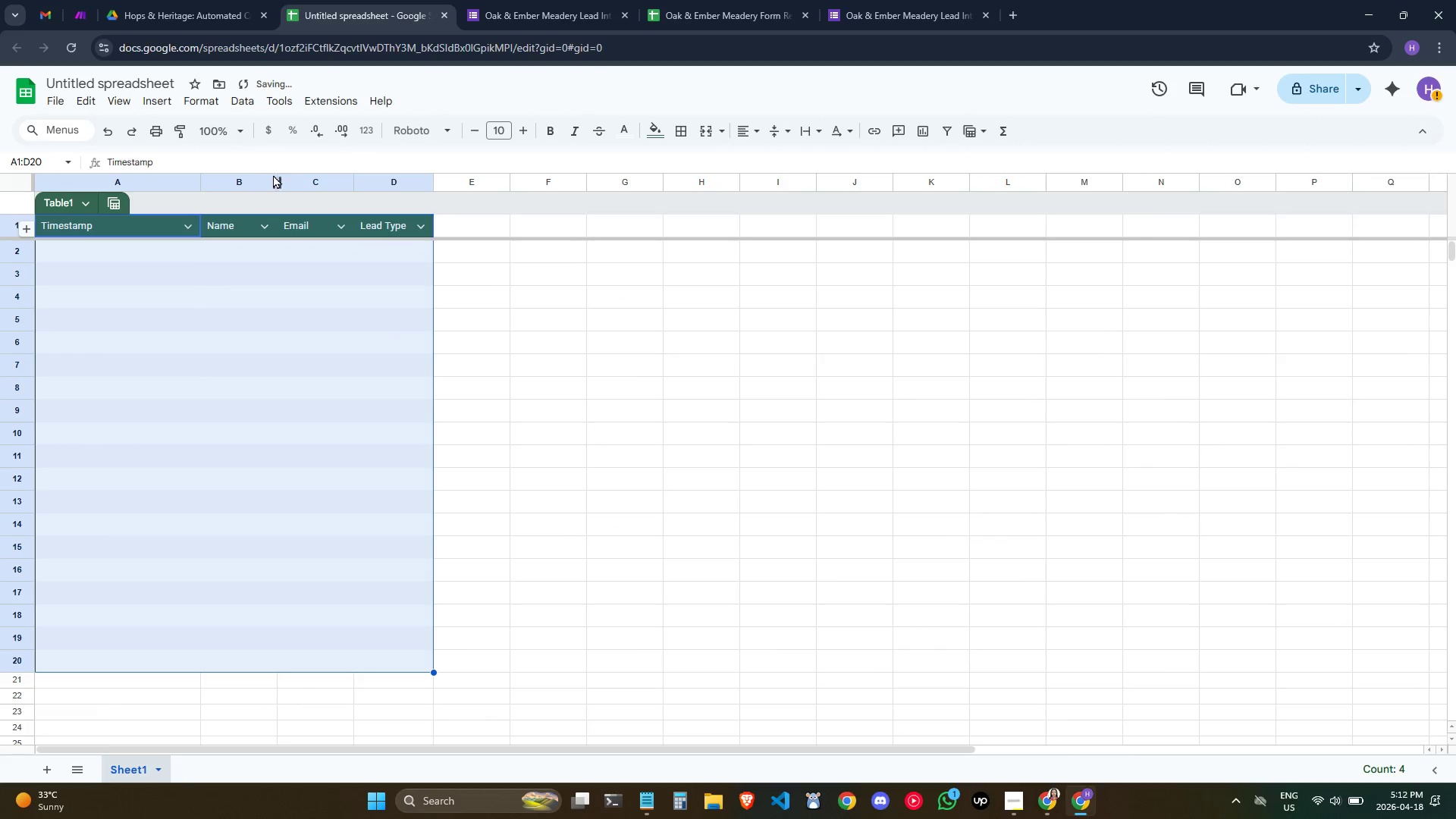 
left_click_drag(start_coordinate=[156, 179], to_coordinate=[373, 180])
 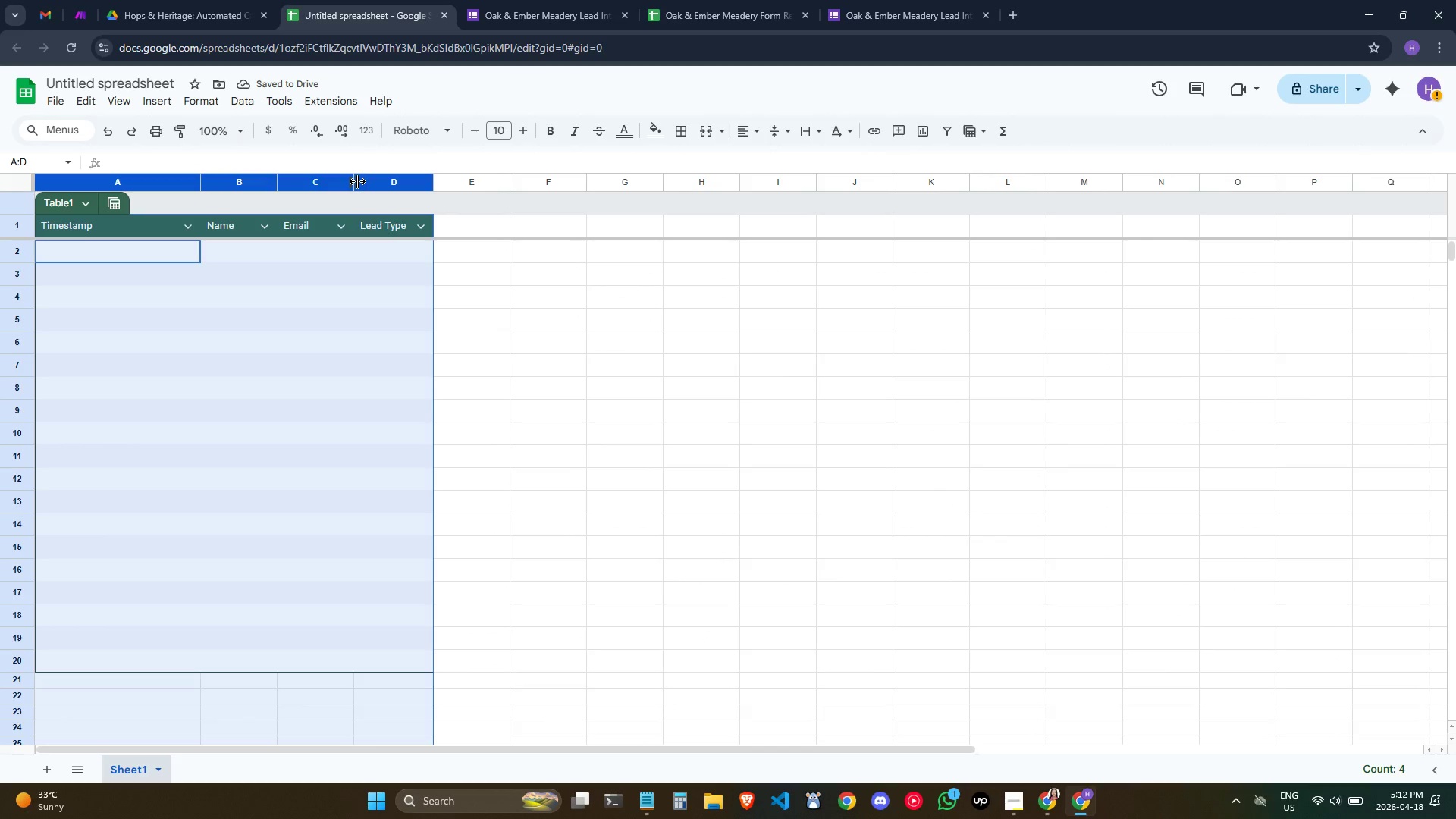 
left_click_drag(start_coordinate=[357, 181], to_coordinate=[403, 183])
 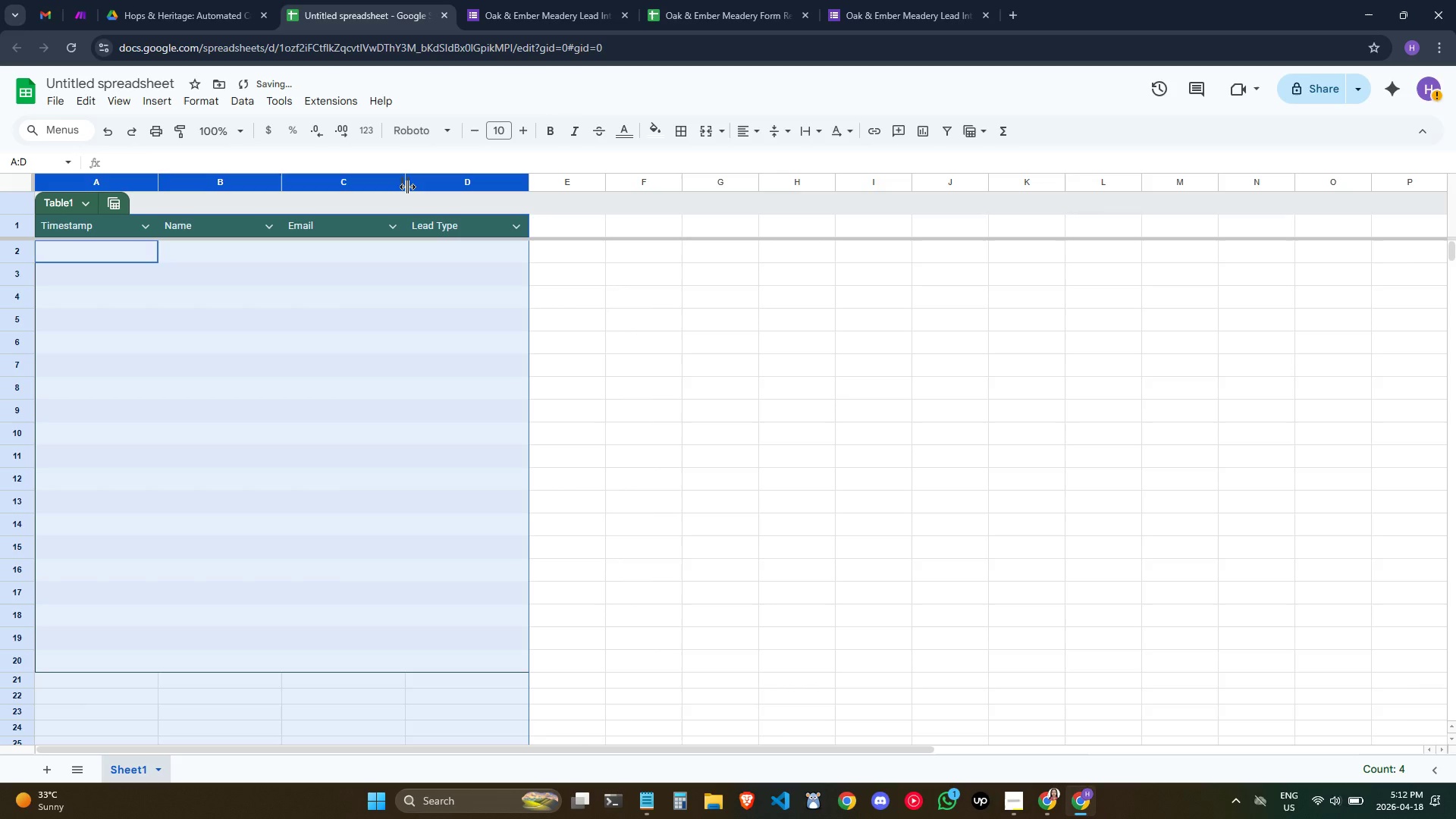 
left_click_drag(start_coordinate=[407, 187], to_coordinate=[421, 191])
 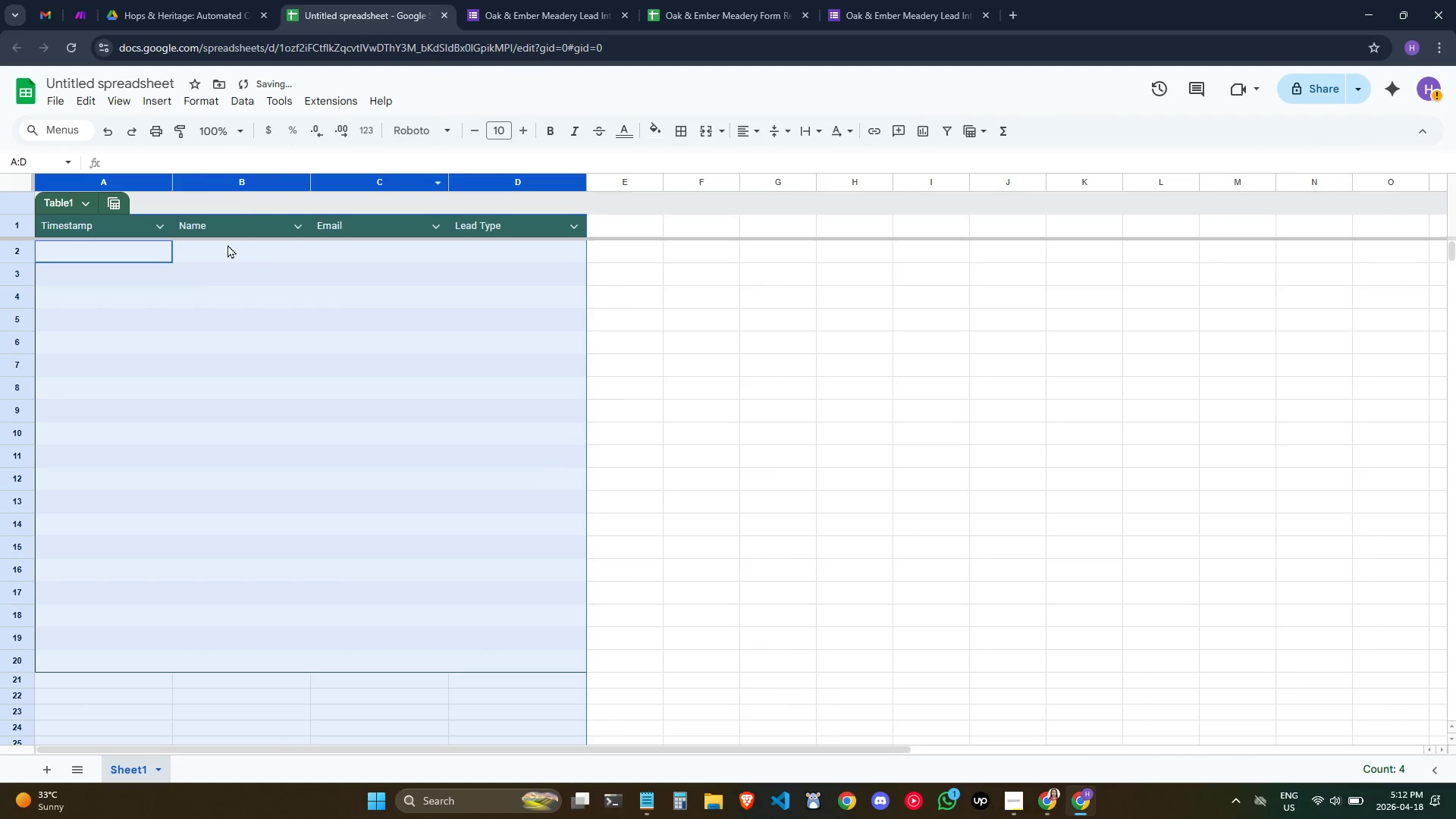 
left_click([187, 263])
 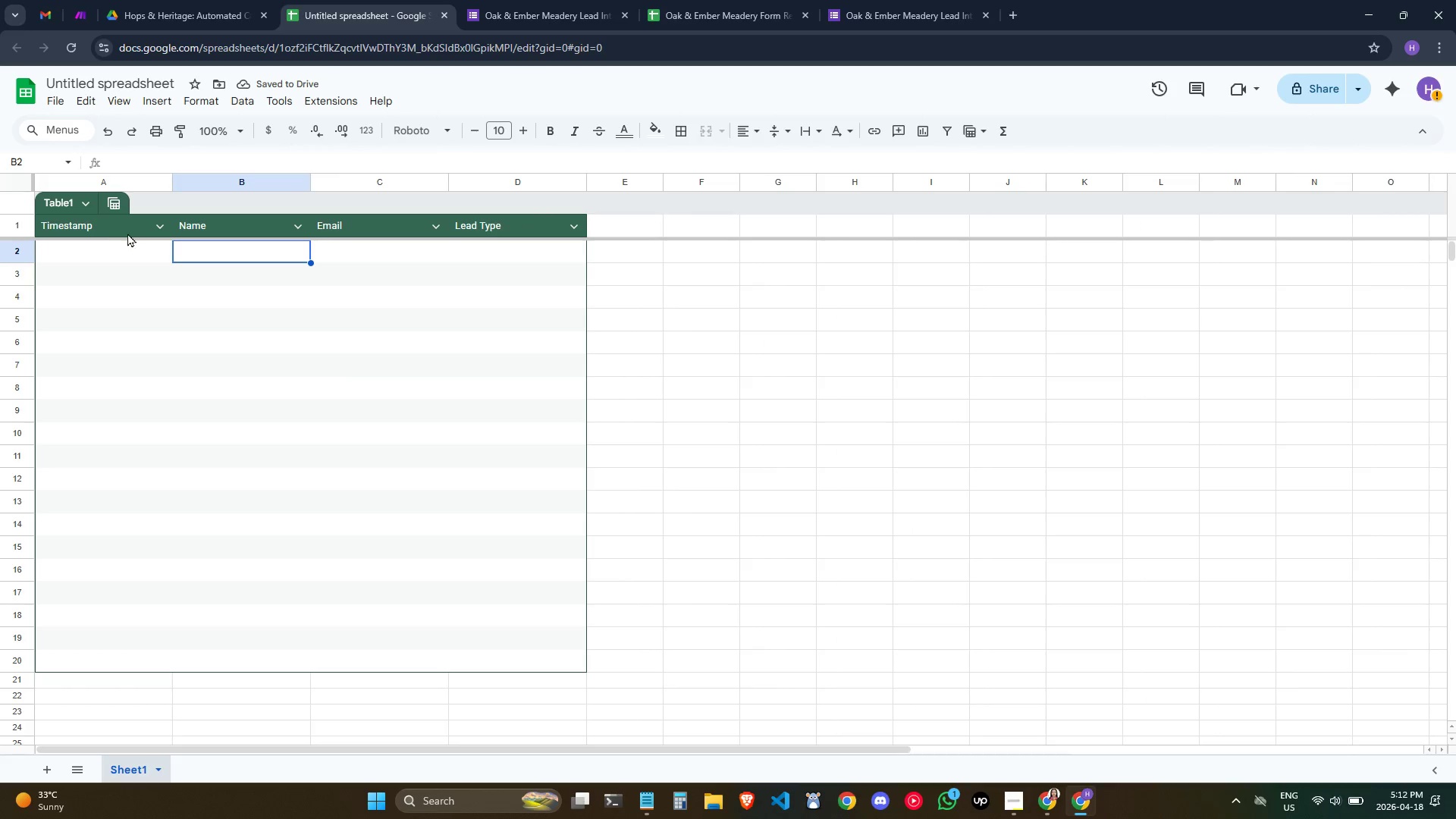 
left_click([110, 227])
 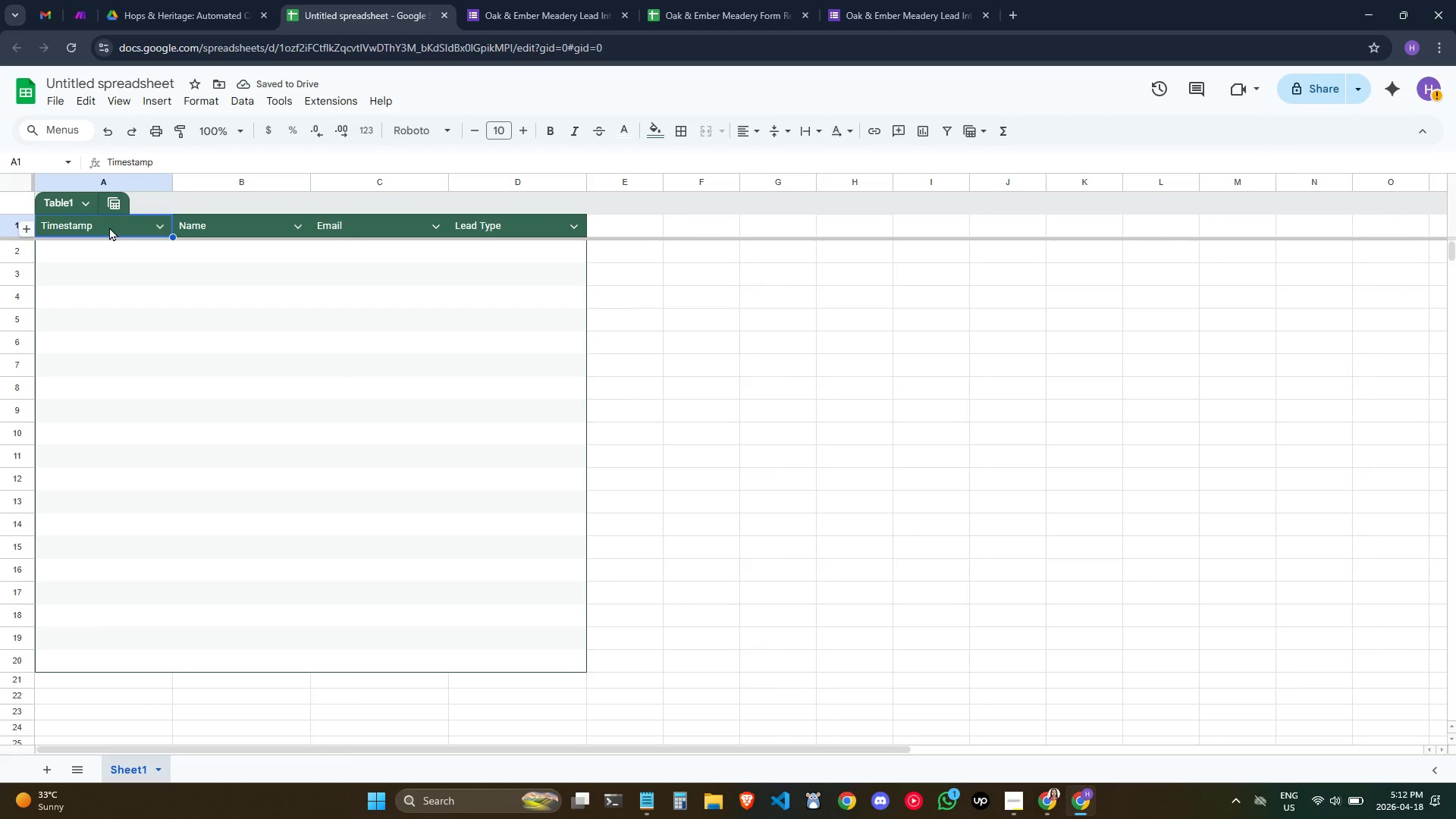 
right_click([109, 227])
 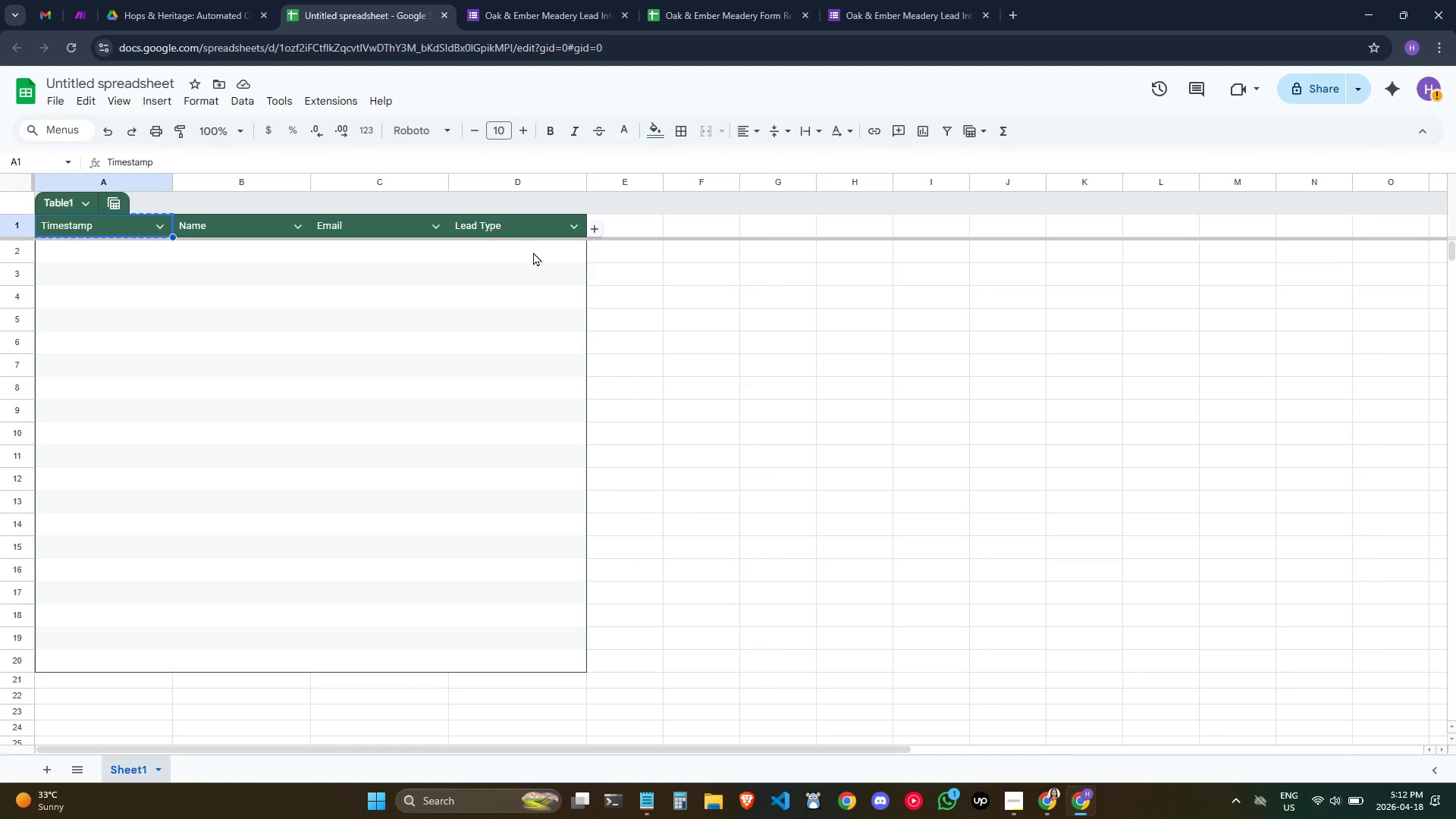 
left_click([590, 233])
 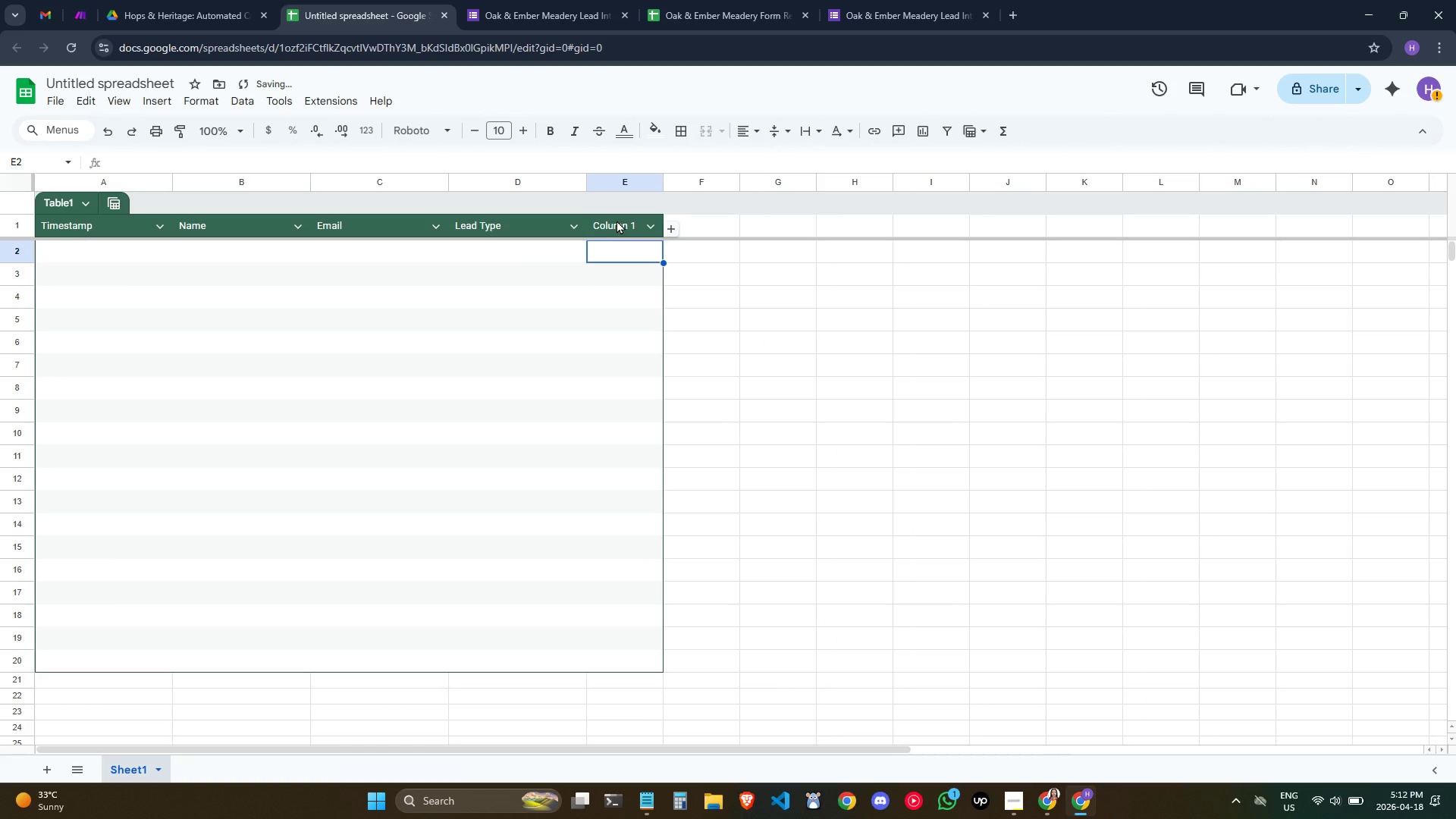 
double_click([617, 220])
 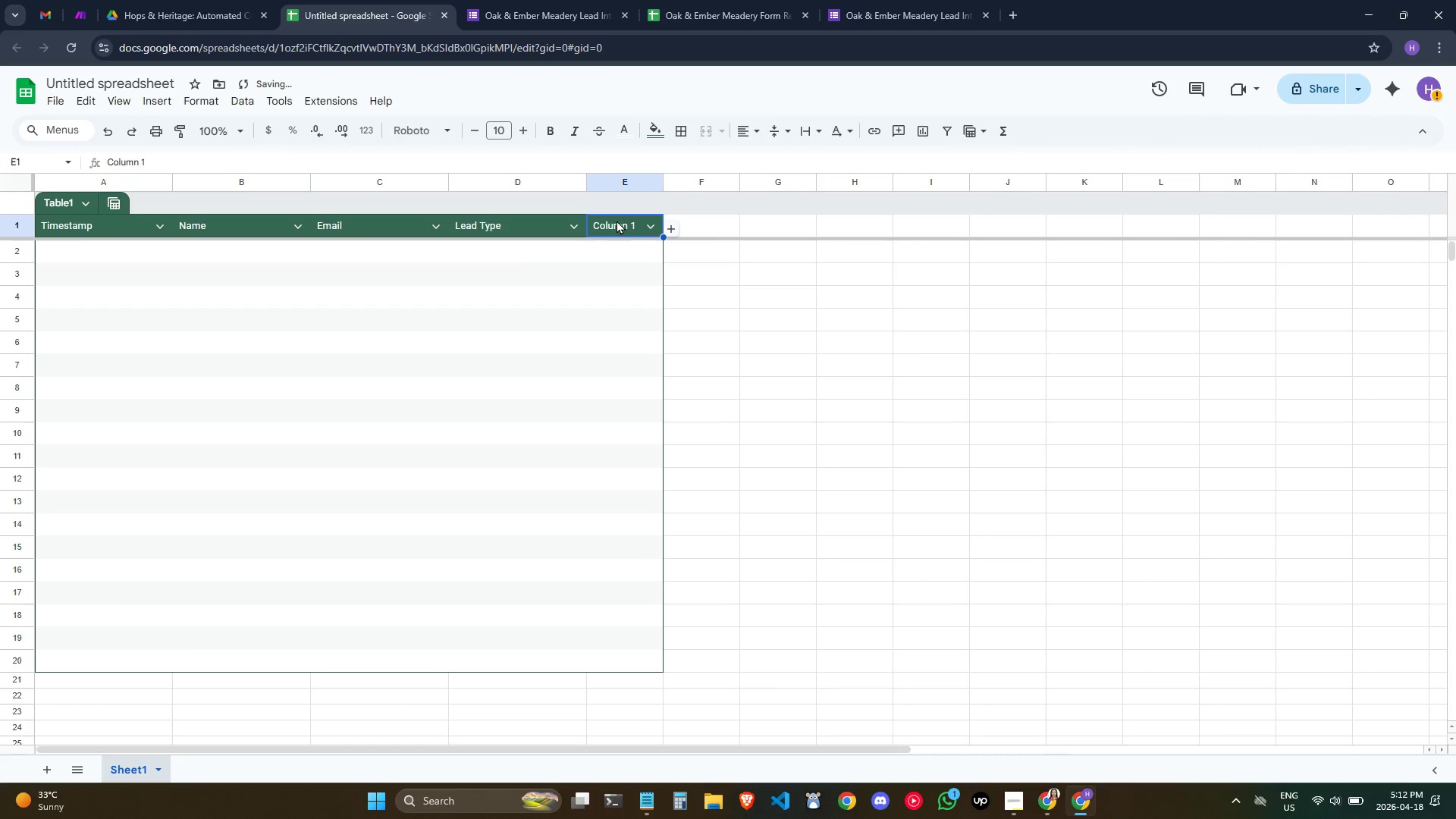 
triple_click([617, 220])
 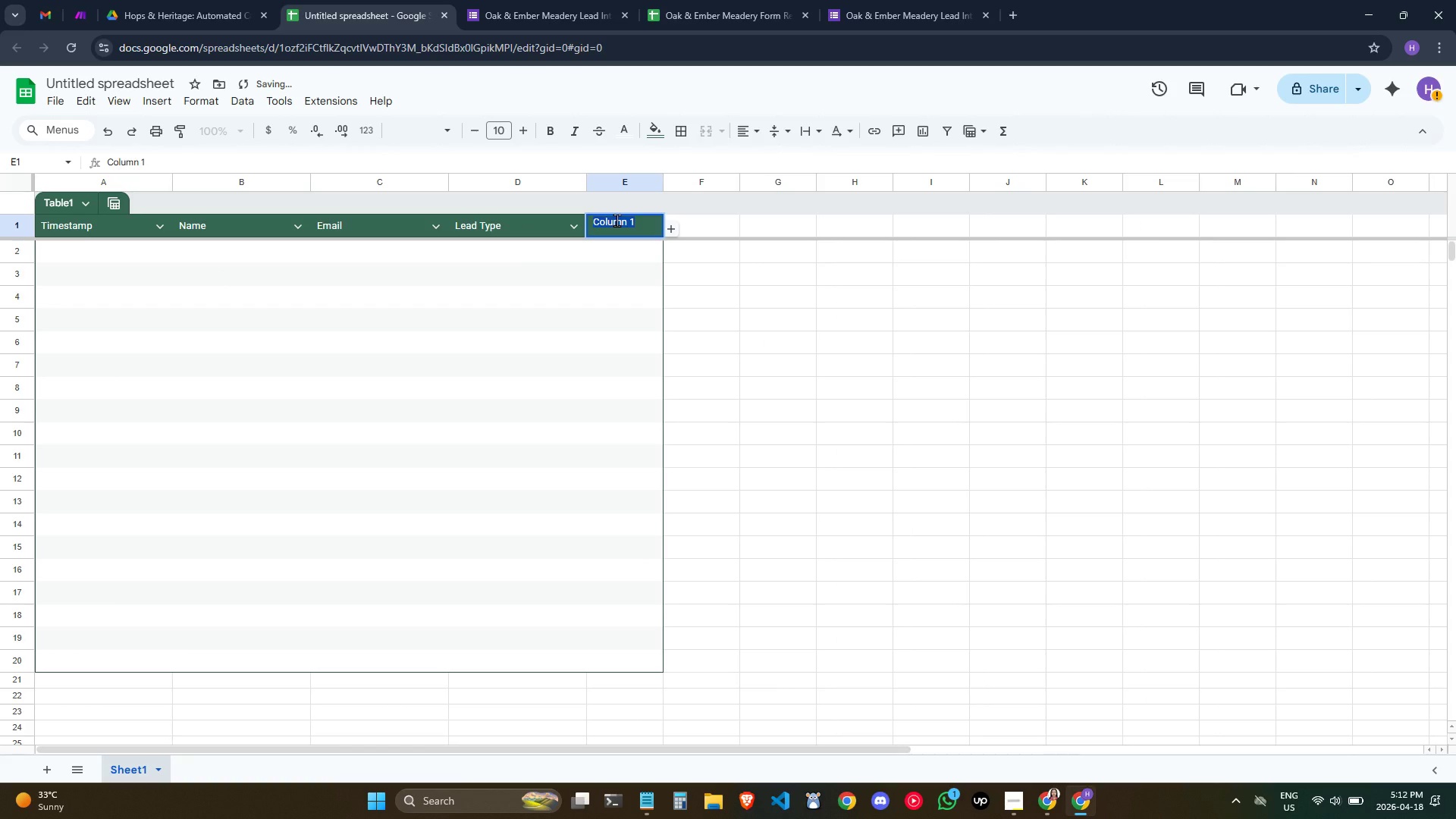 
key(Control+ControlLeft)
 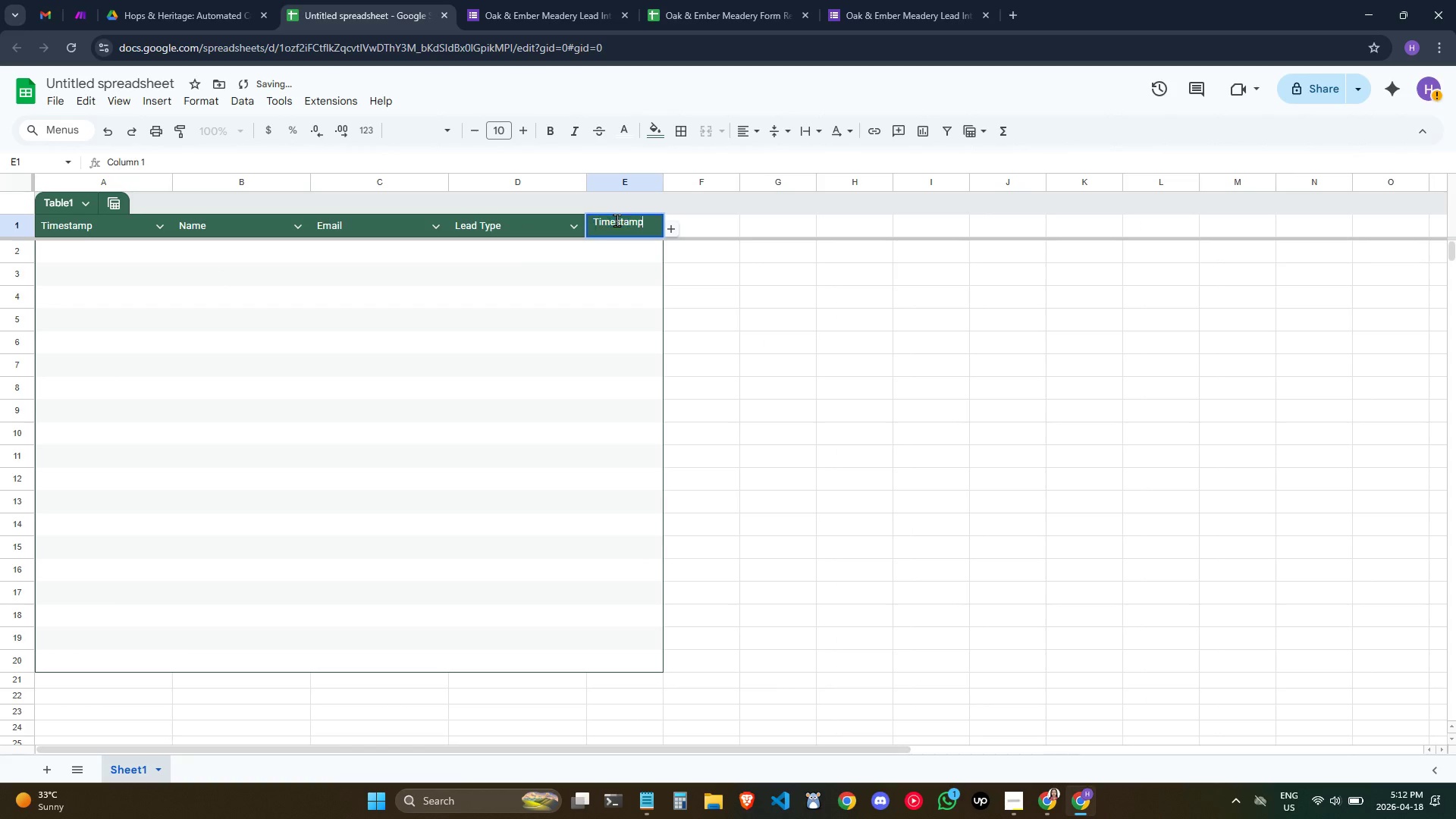 
key(Control+V)
 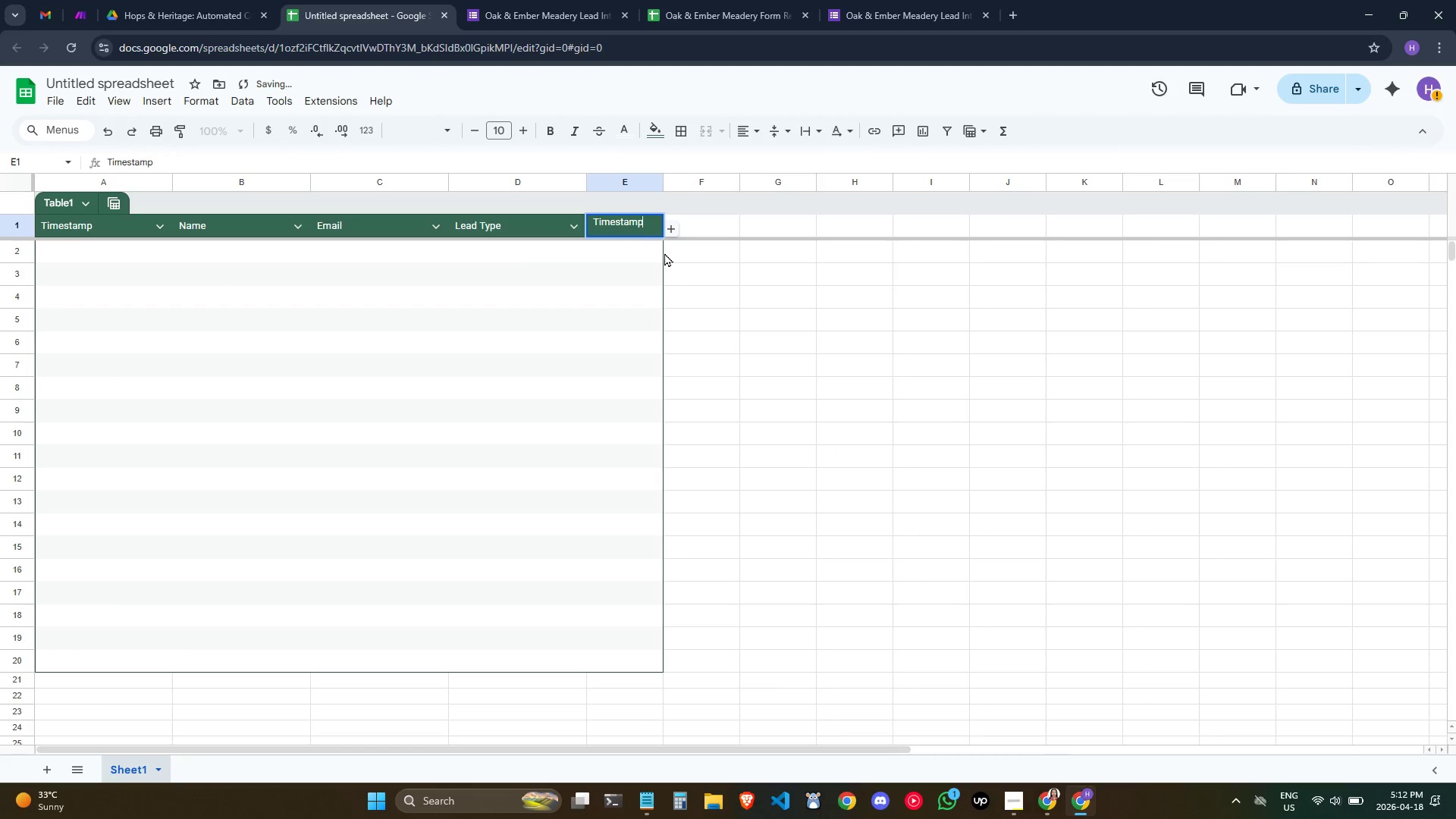 
key(Tab)
 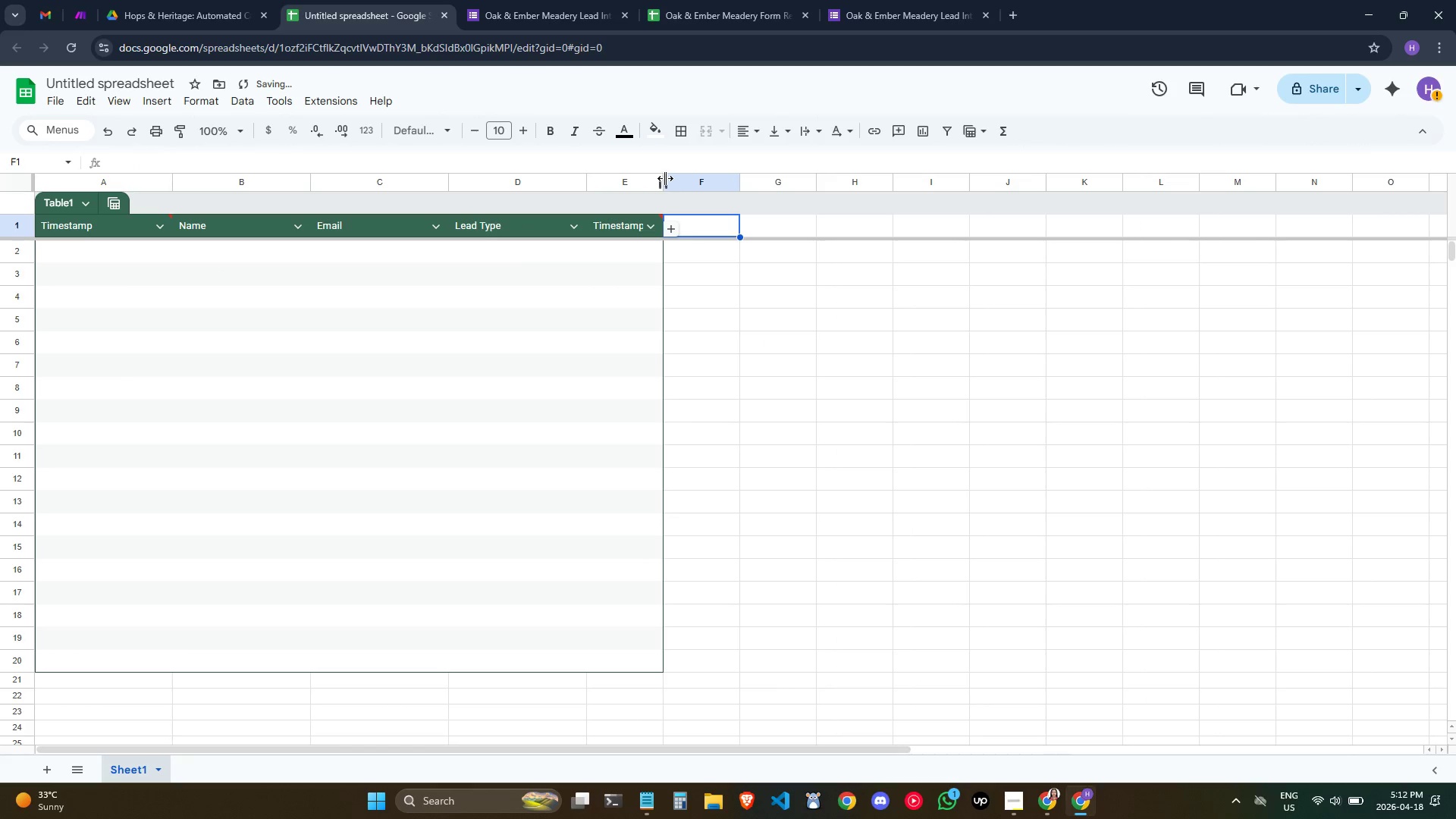 
left_click_drag(start_coordinate=[664, 177], to_coordinate=[764, 182])
 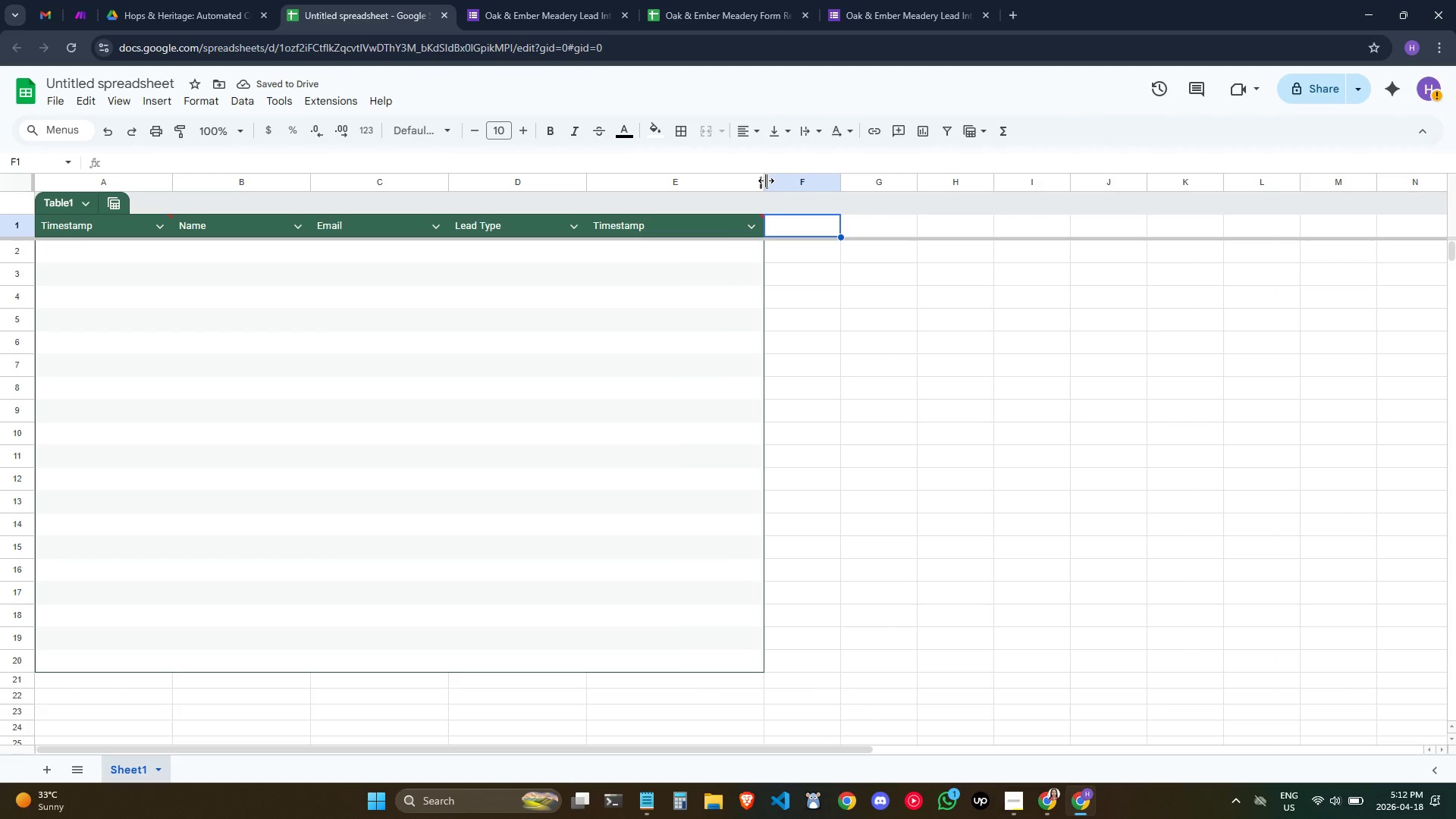 
left_click_drag(start_coordinate=[766, 180], to_coordinate=[704, 177])
 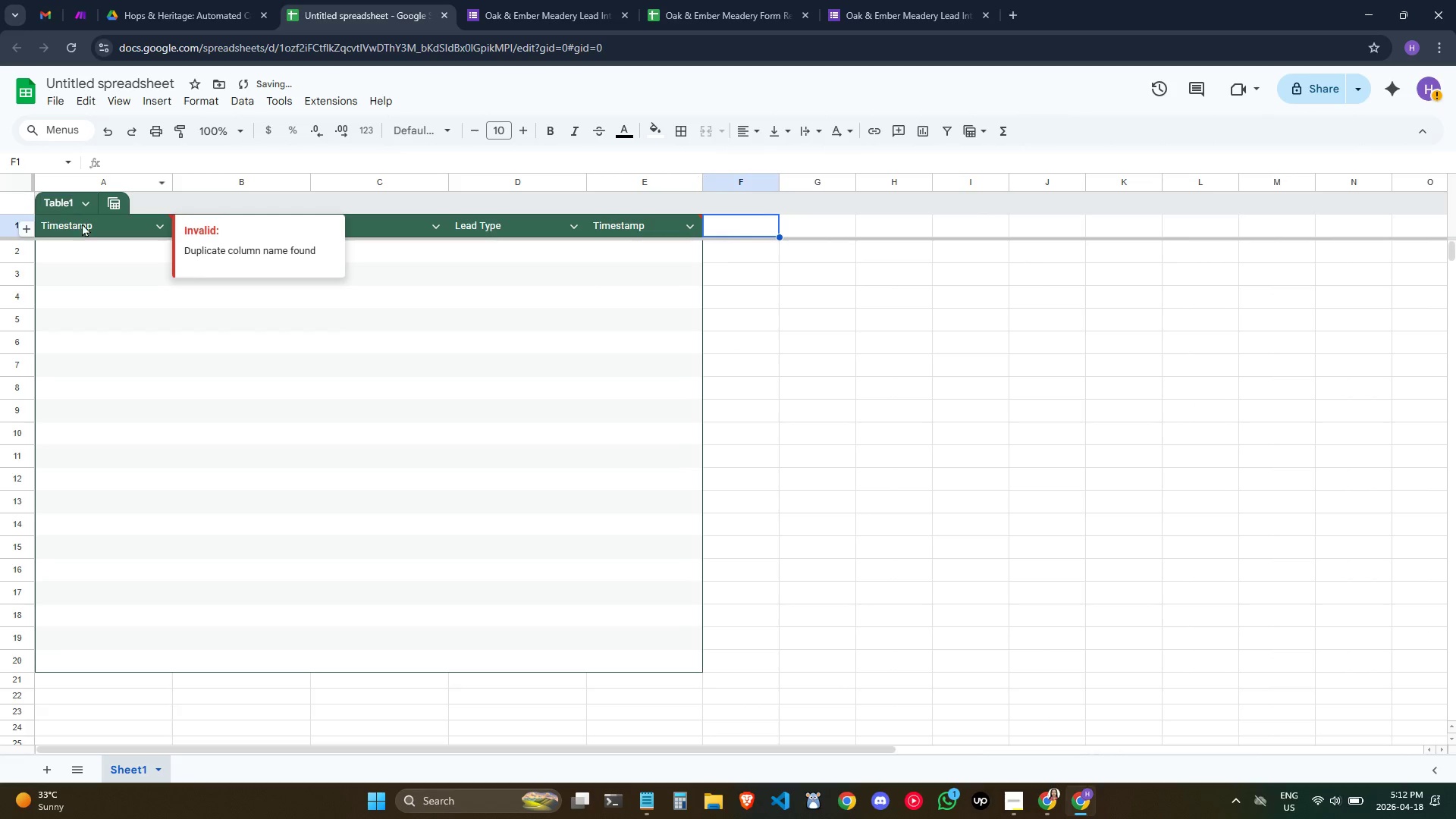 
left_click([91, 228])
 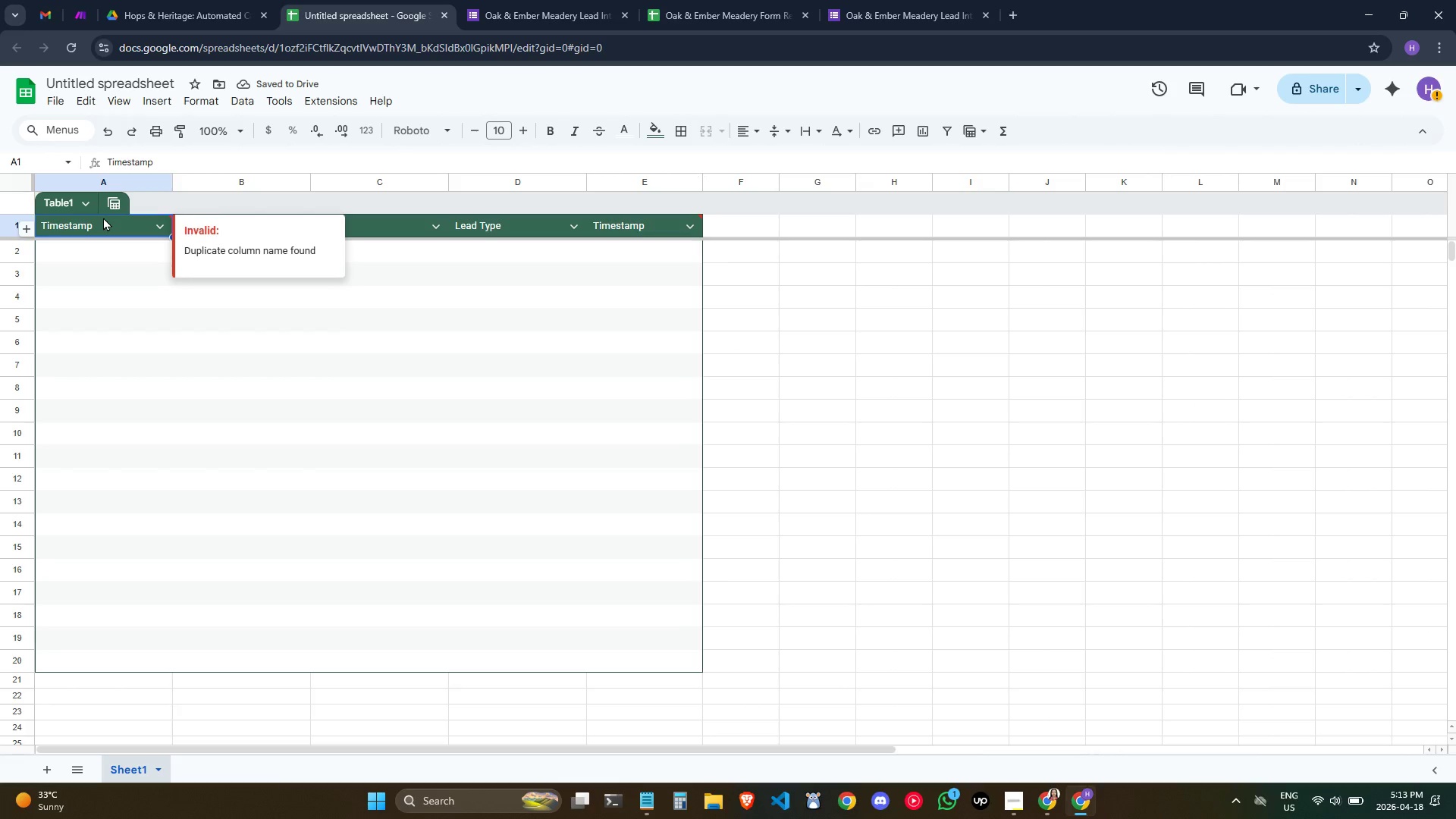 
right_click([108, 222])
 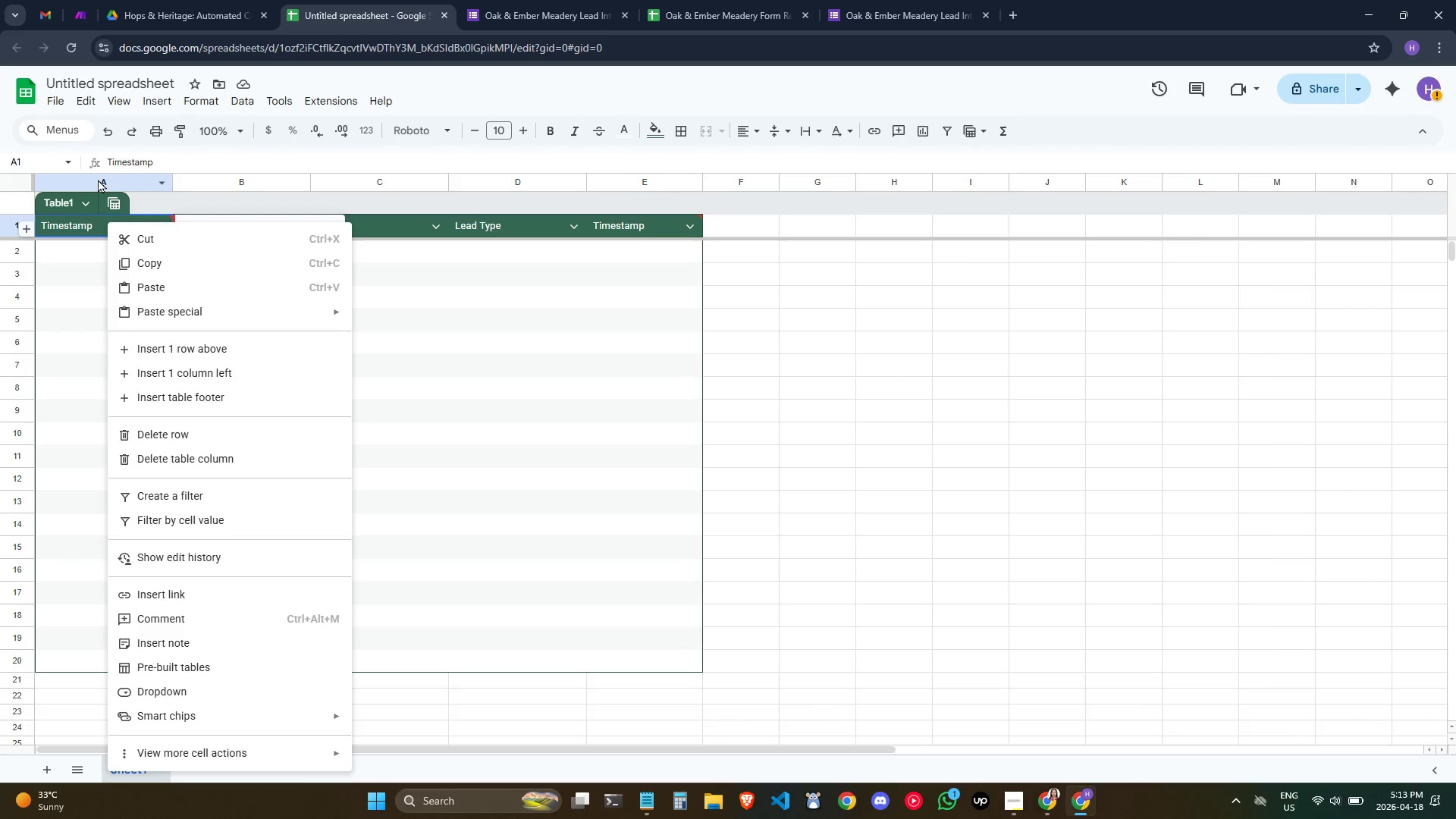 
left_click([72, 177])
 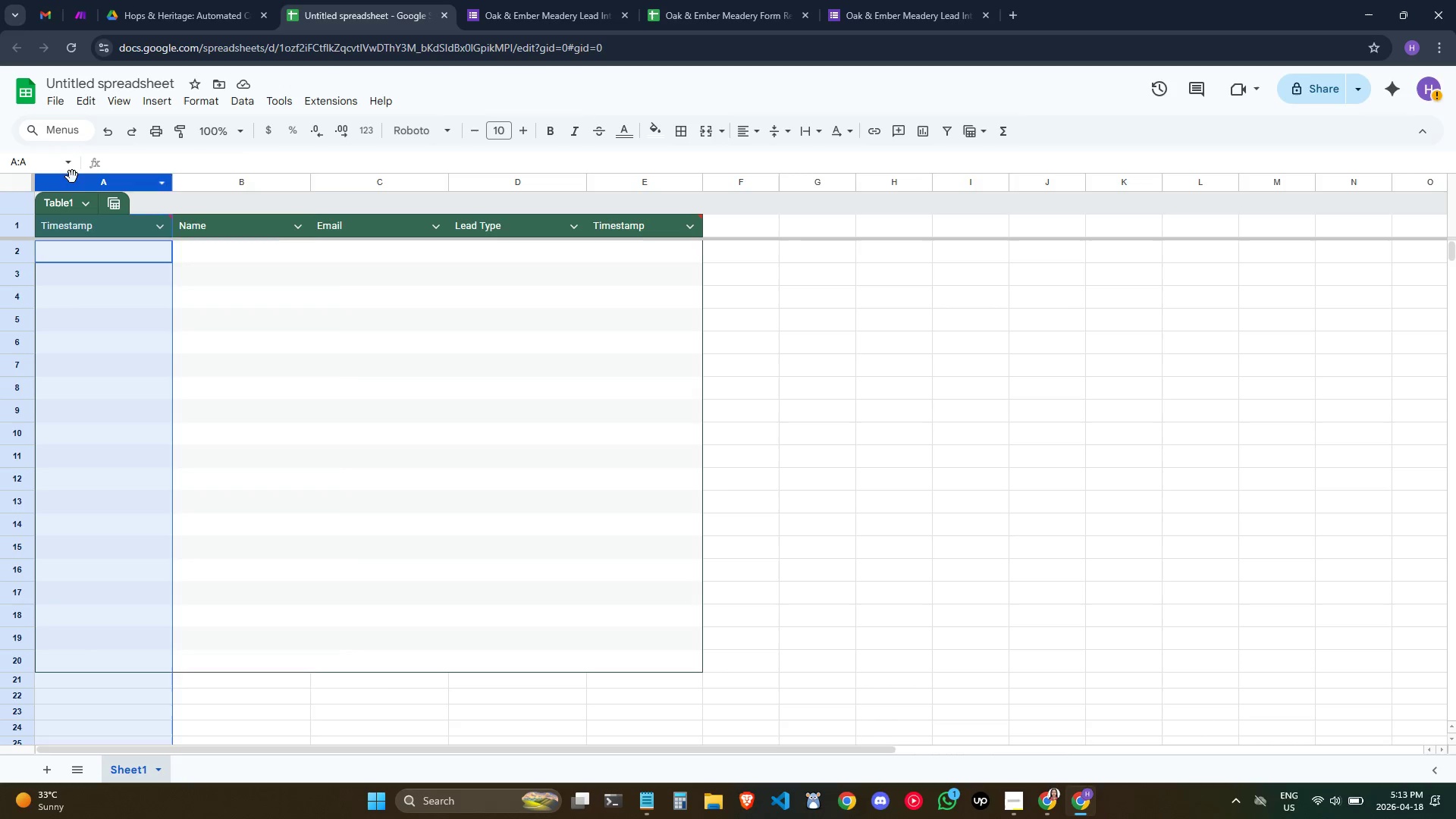 
right_click([72, 177])
 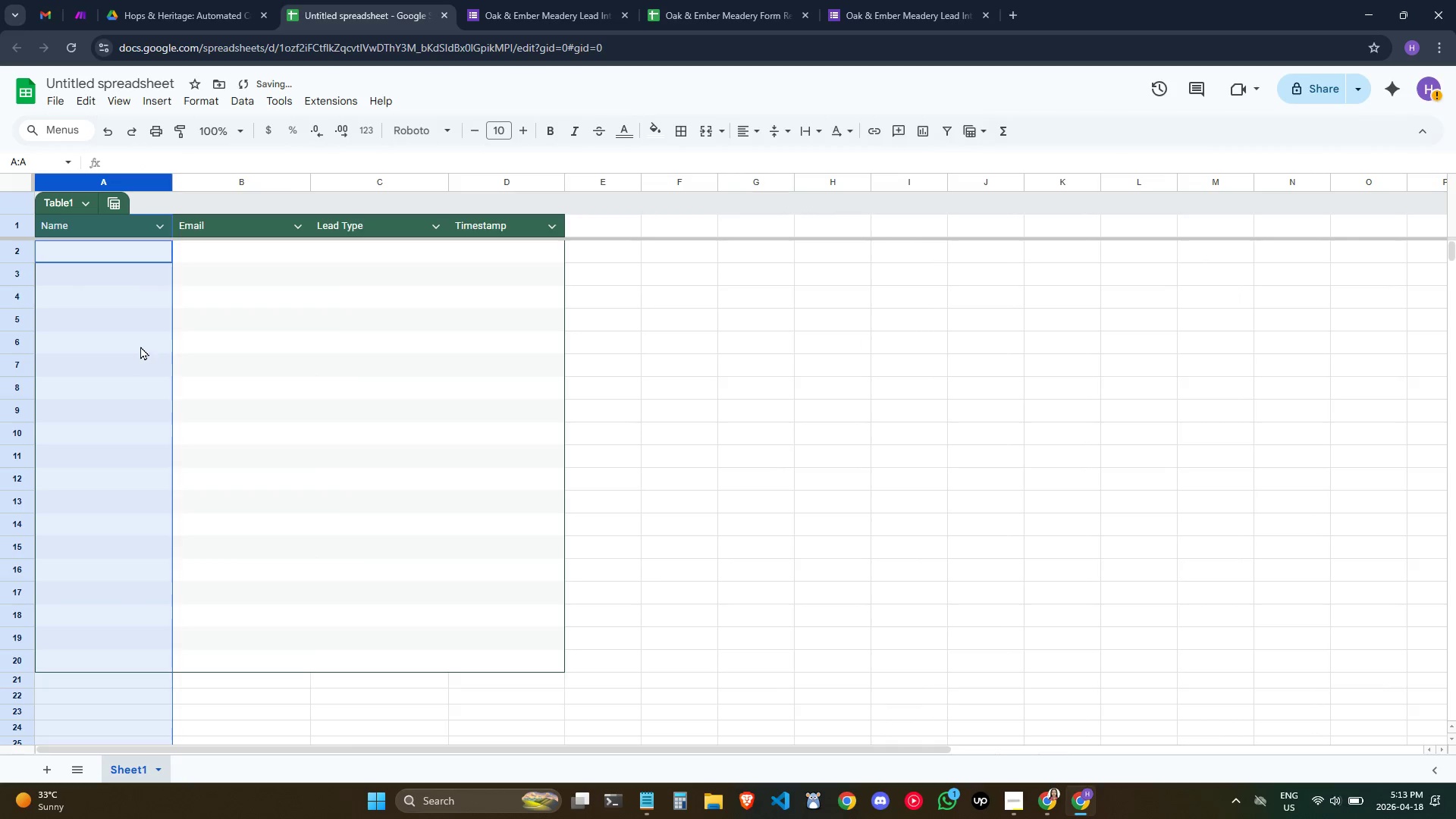 
left_click([282, 334])
 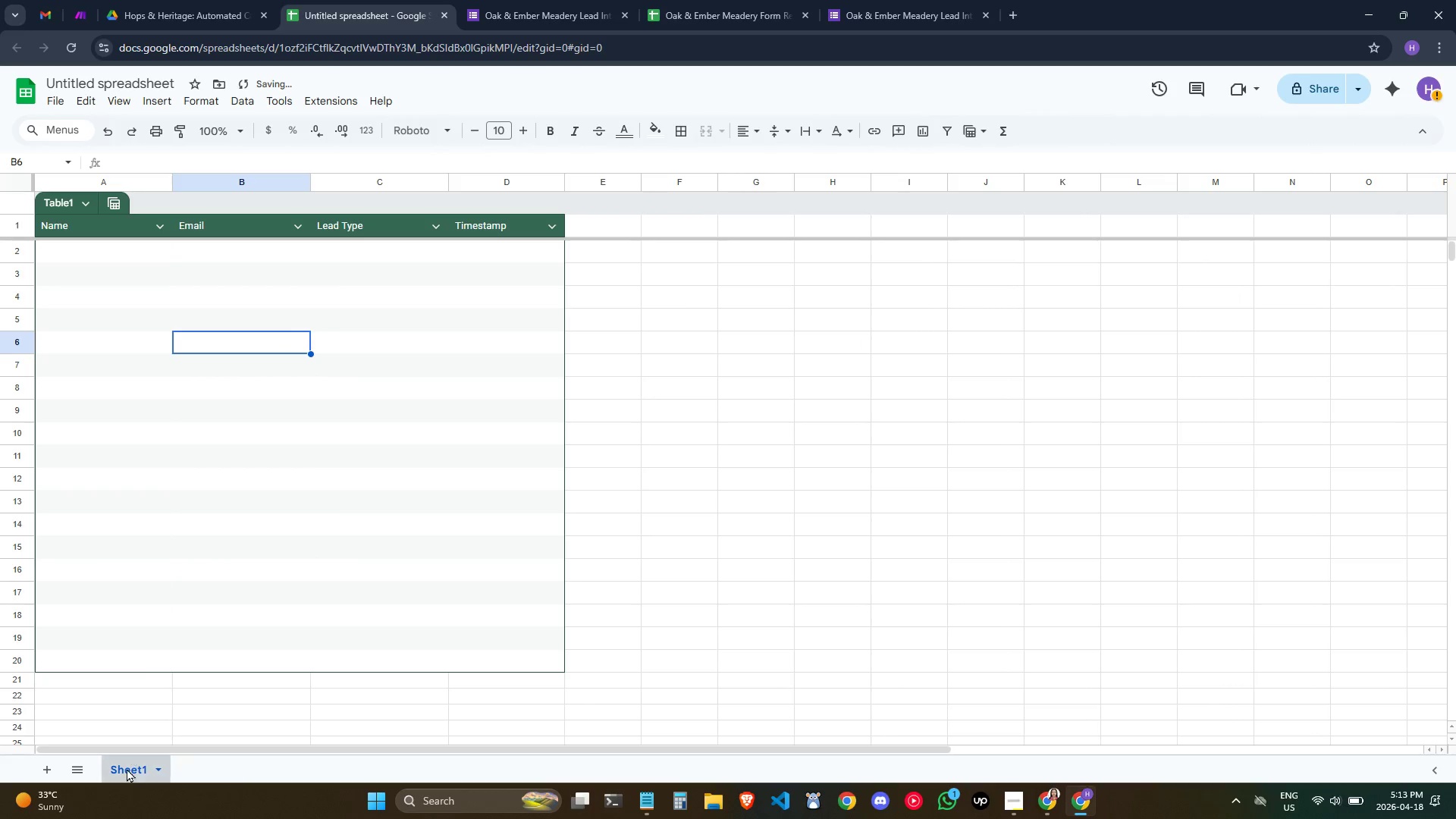 
double_click([127, 768])
 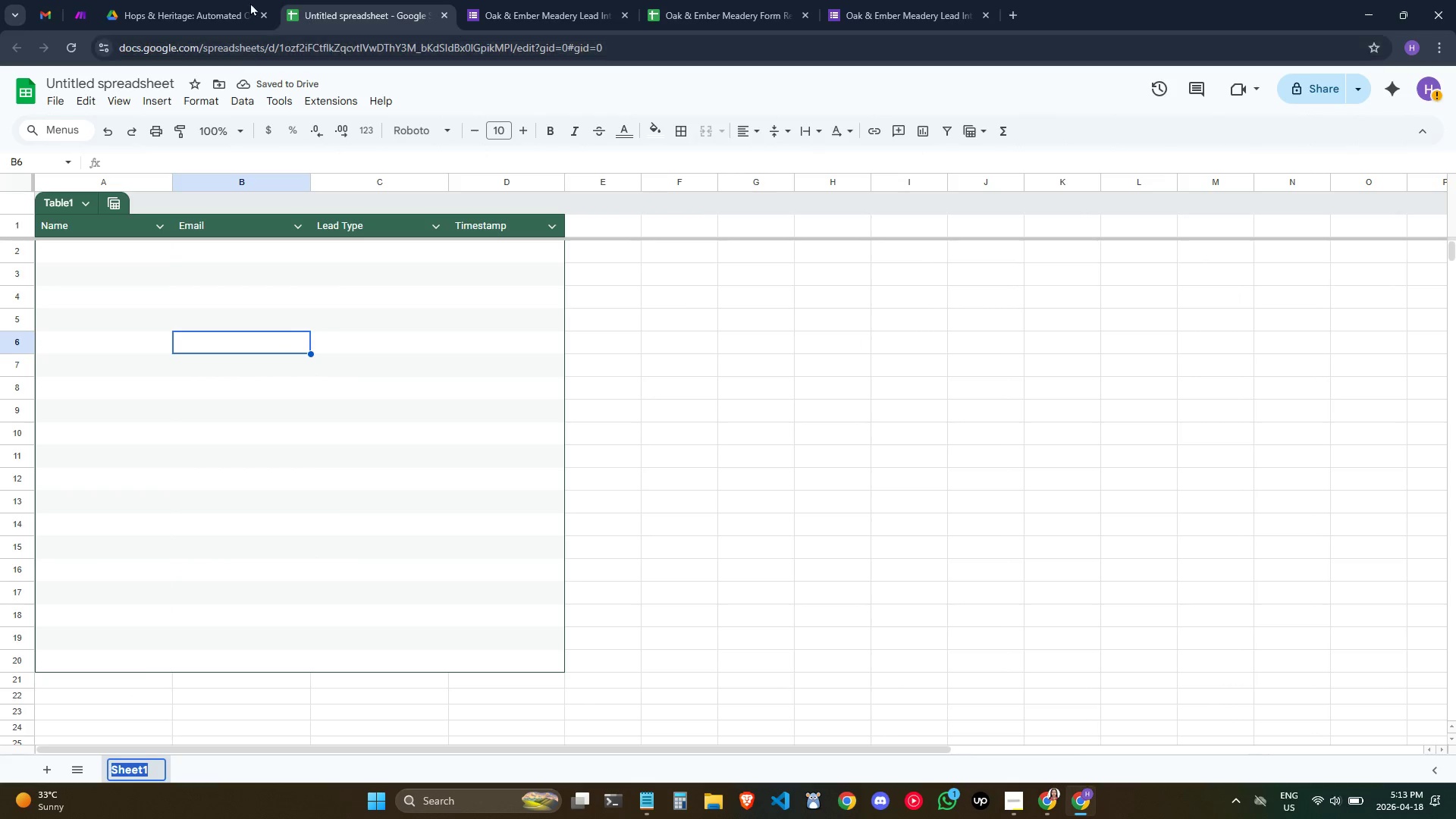 
left_click([206, 0])
 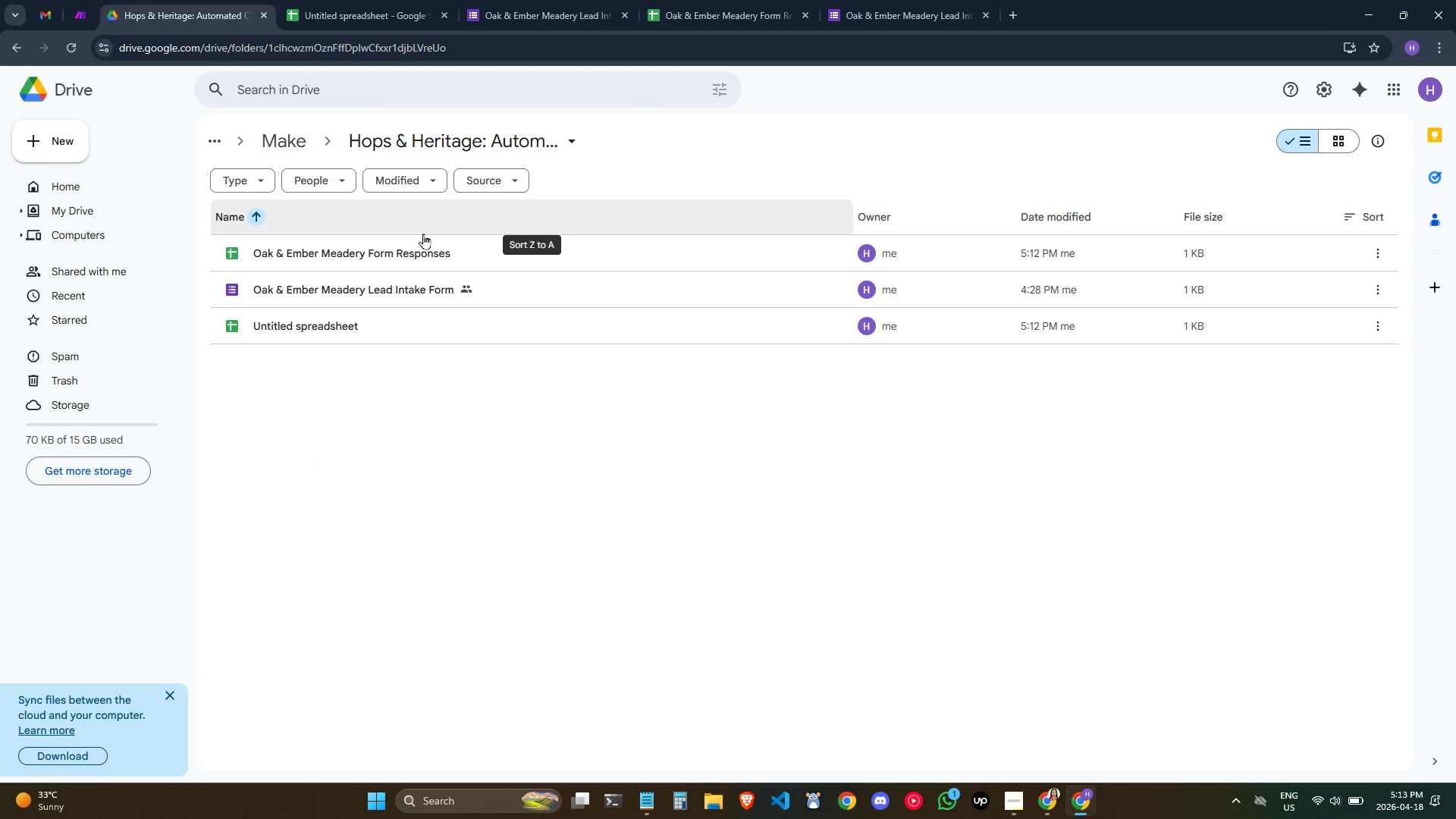 
left_click([426, 242])
 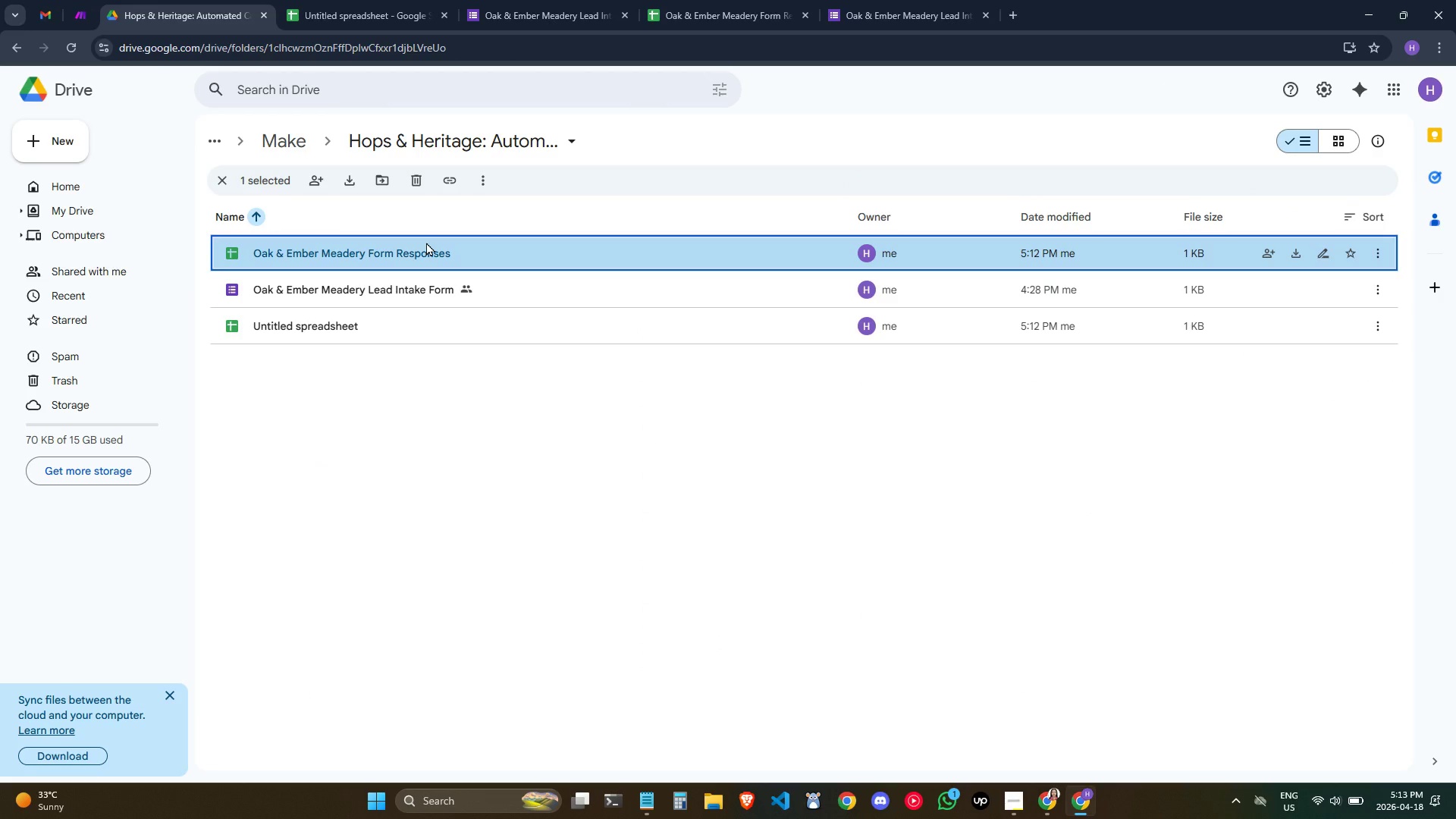 
key(F2)
 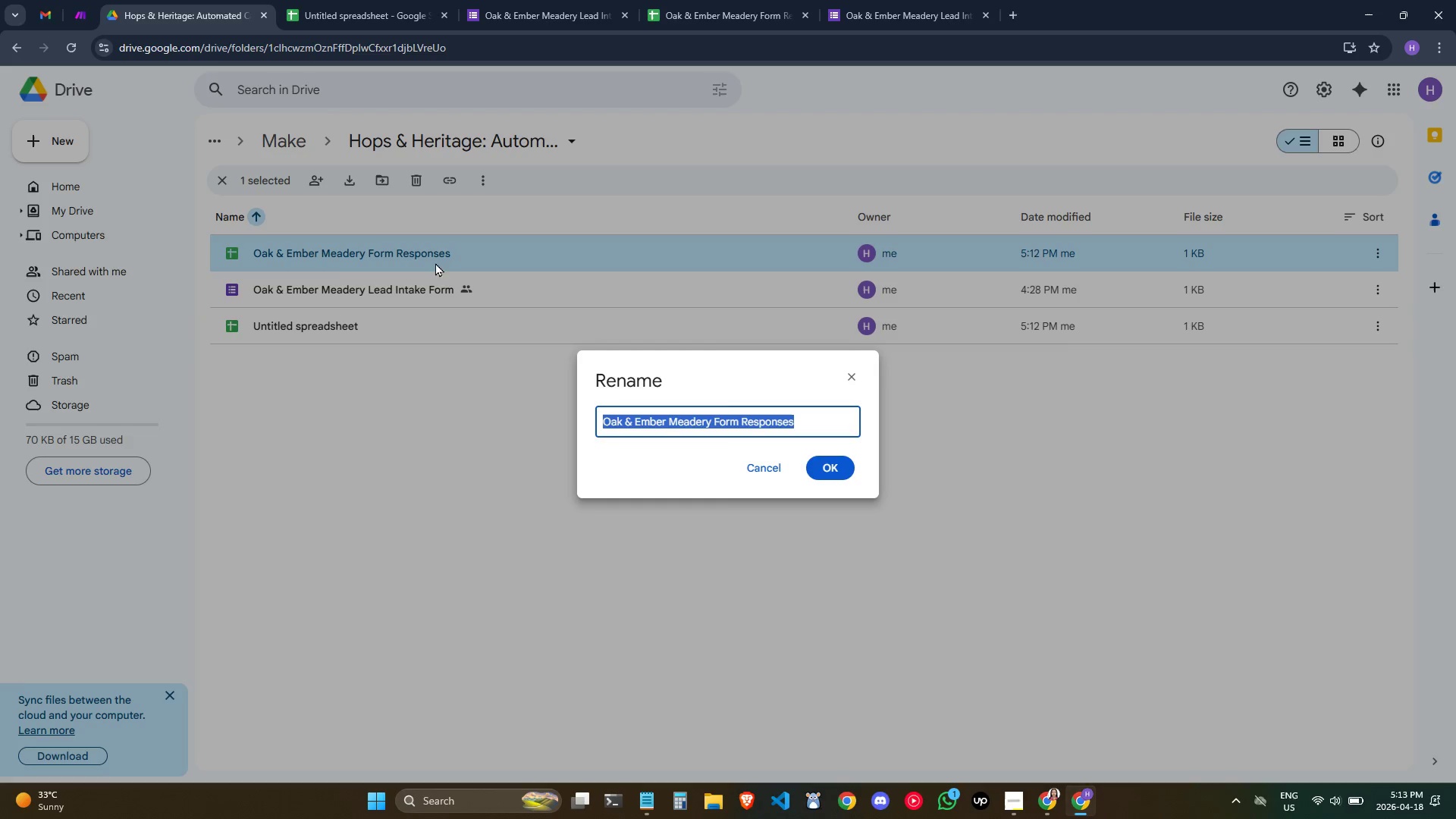 
key(Control+C)
 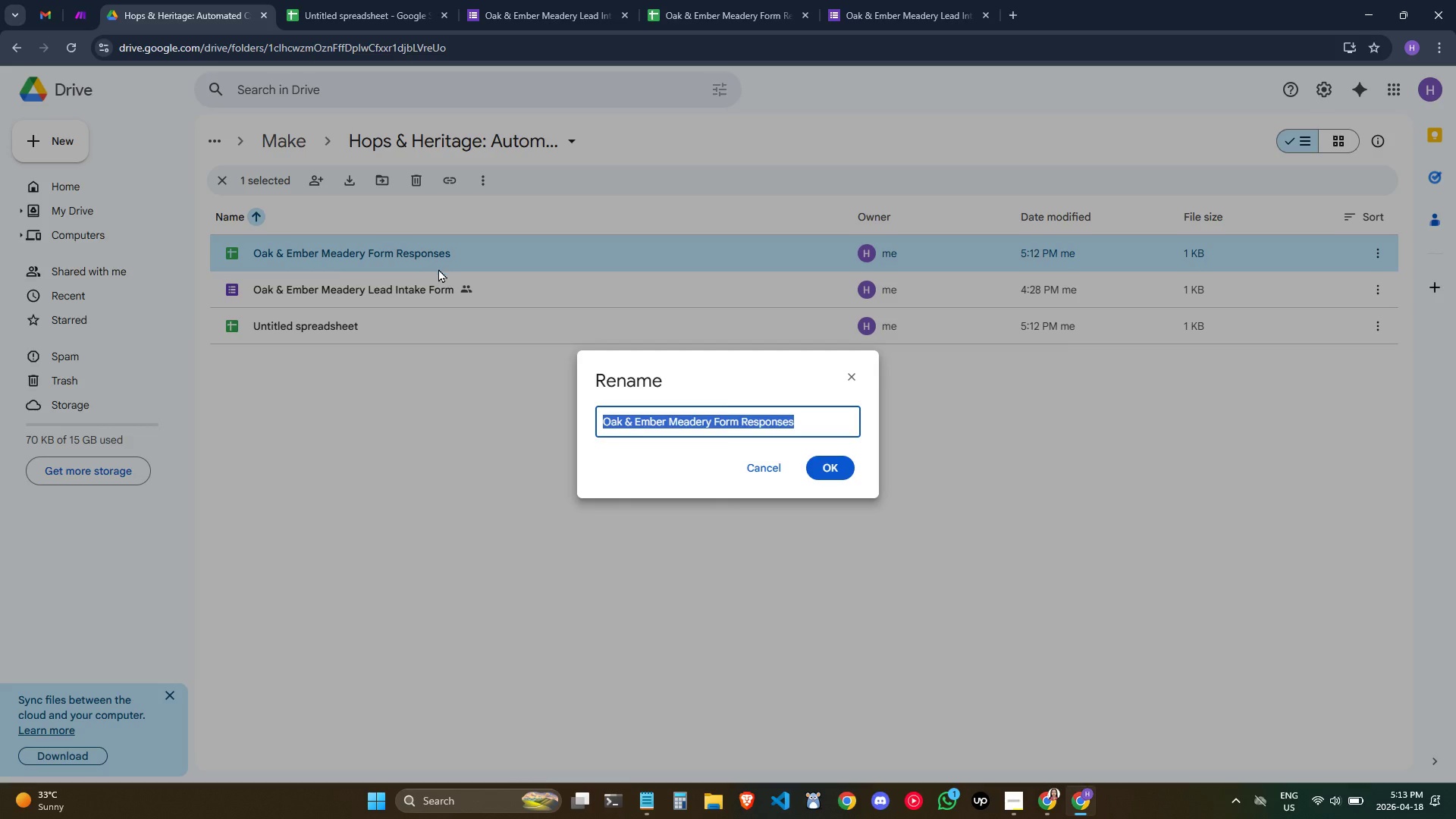 
key(Control+C)
 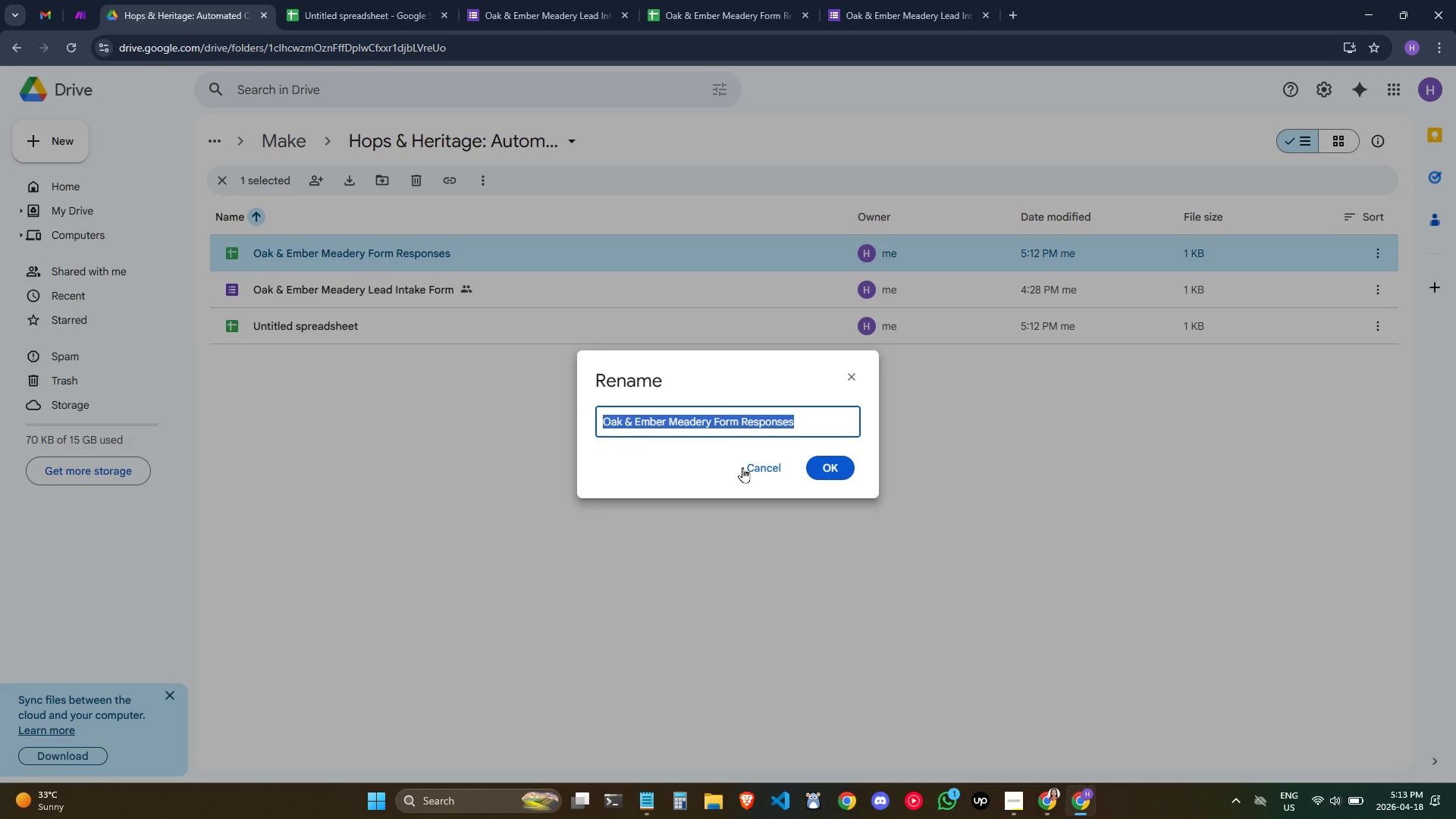 
left_click([749, 472])
 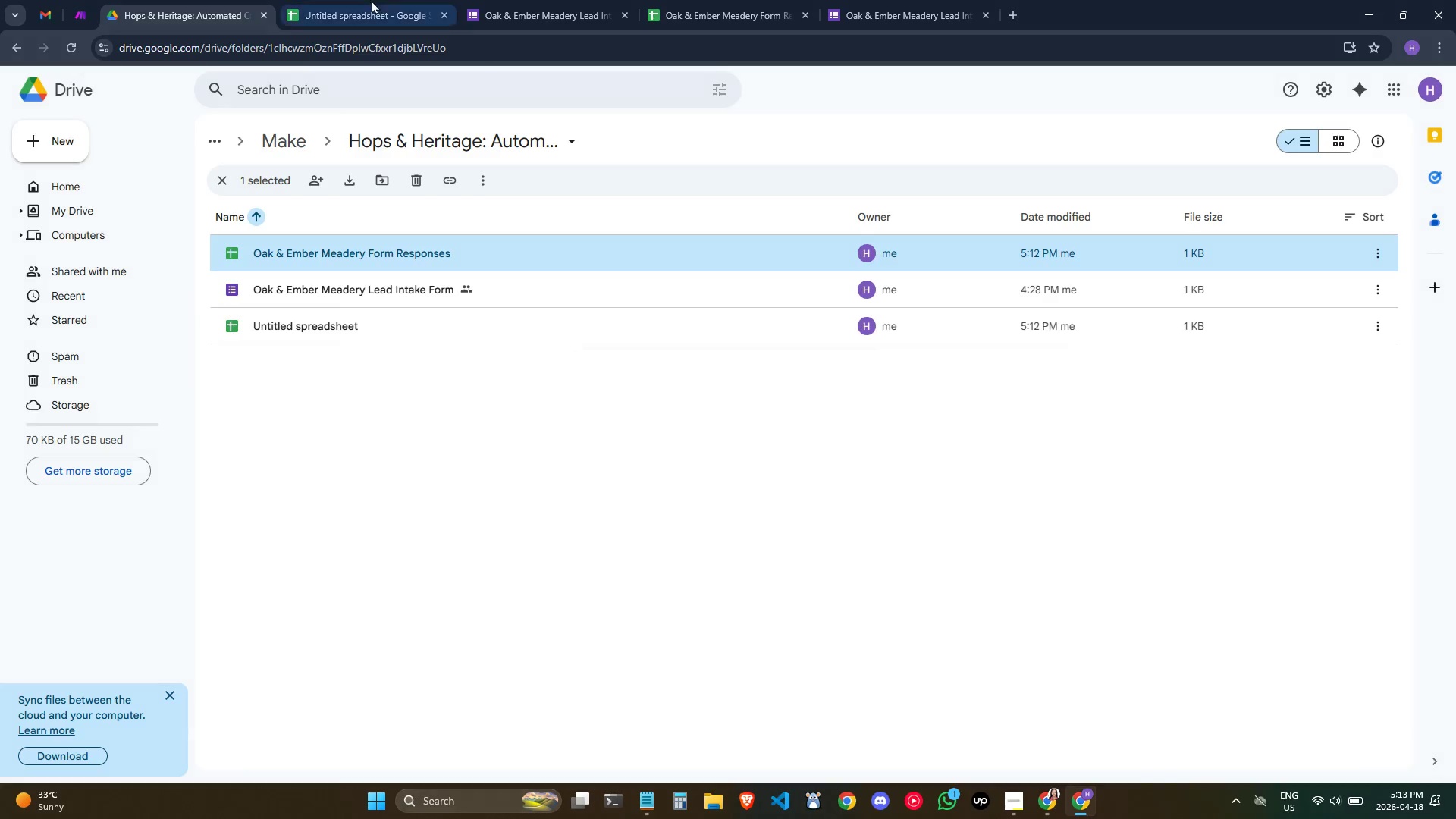 
left_click([361, 0])
 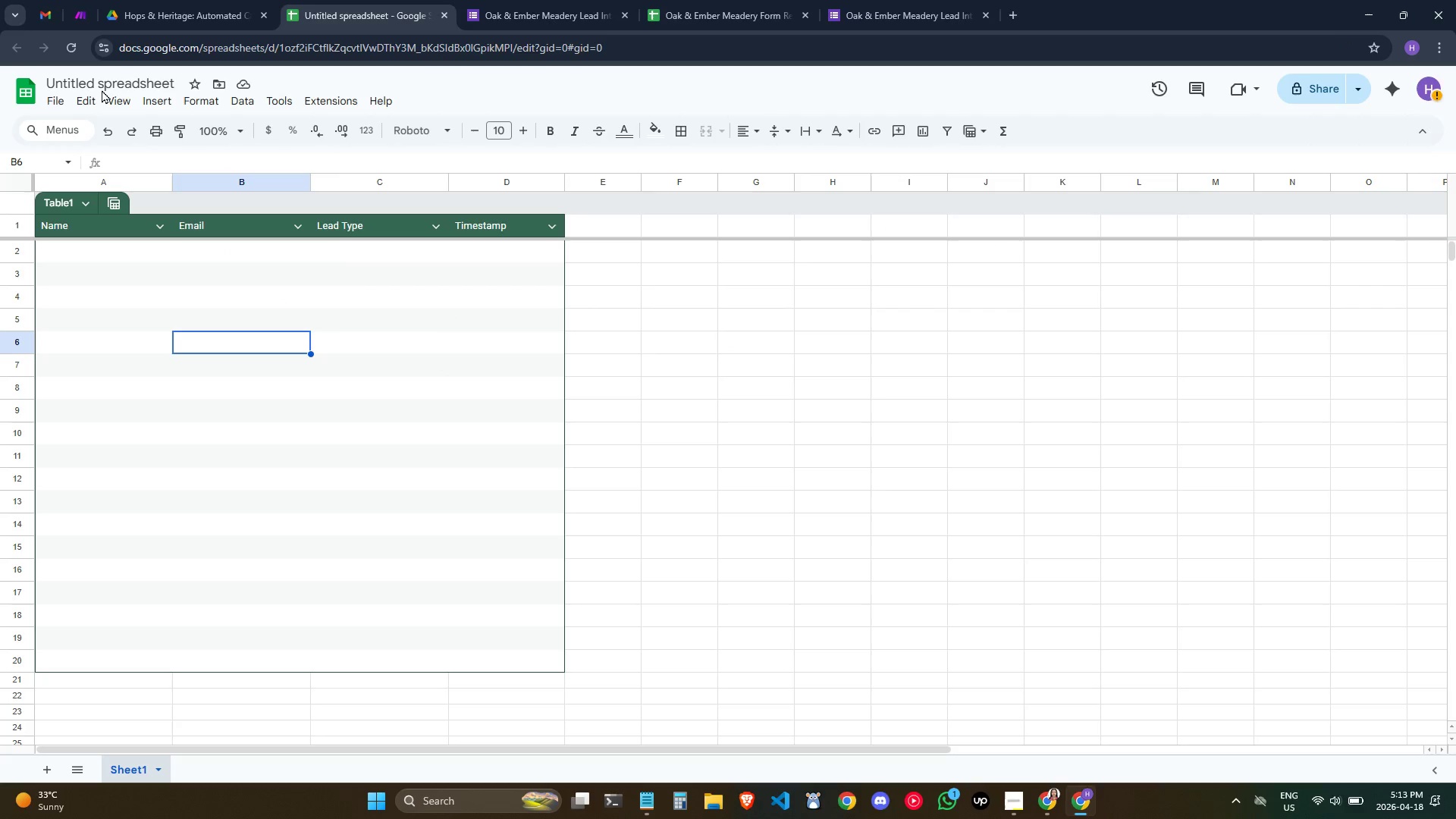 
double_click([102, 89])
 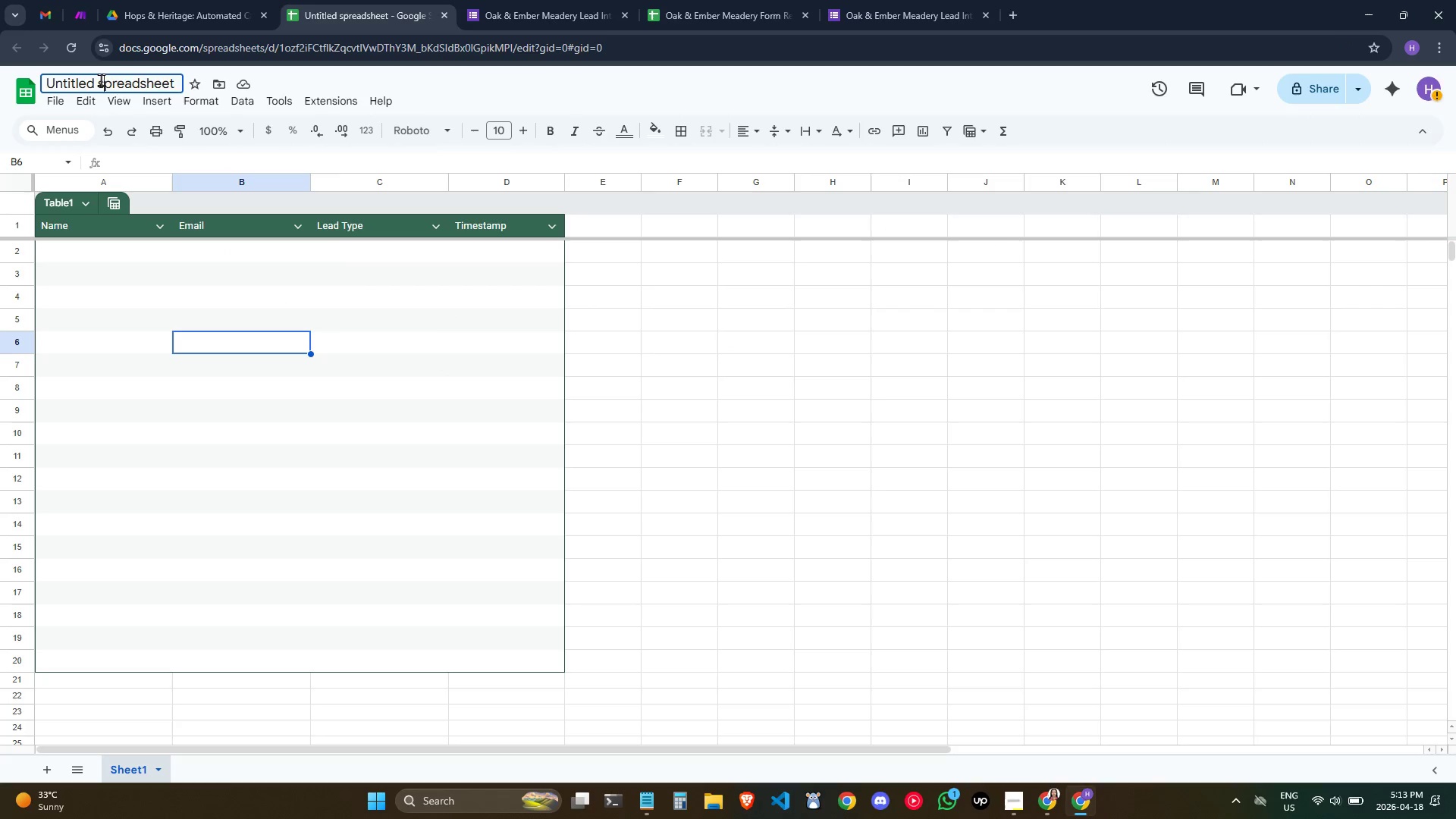 
triple_click([101, 80])
 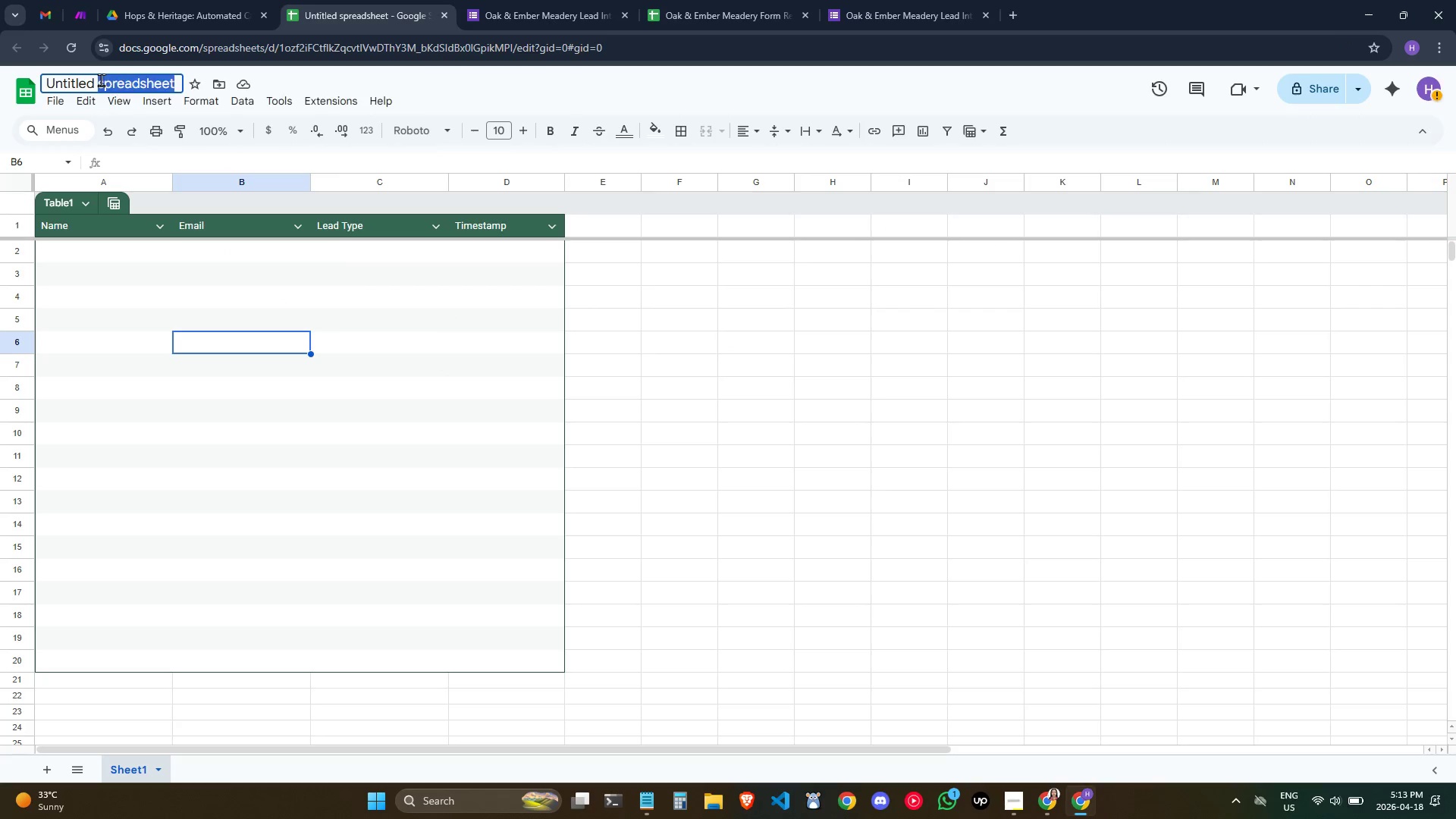 
triple_click([101, 80])
 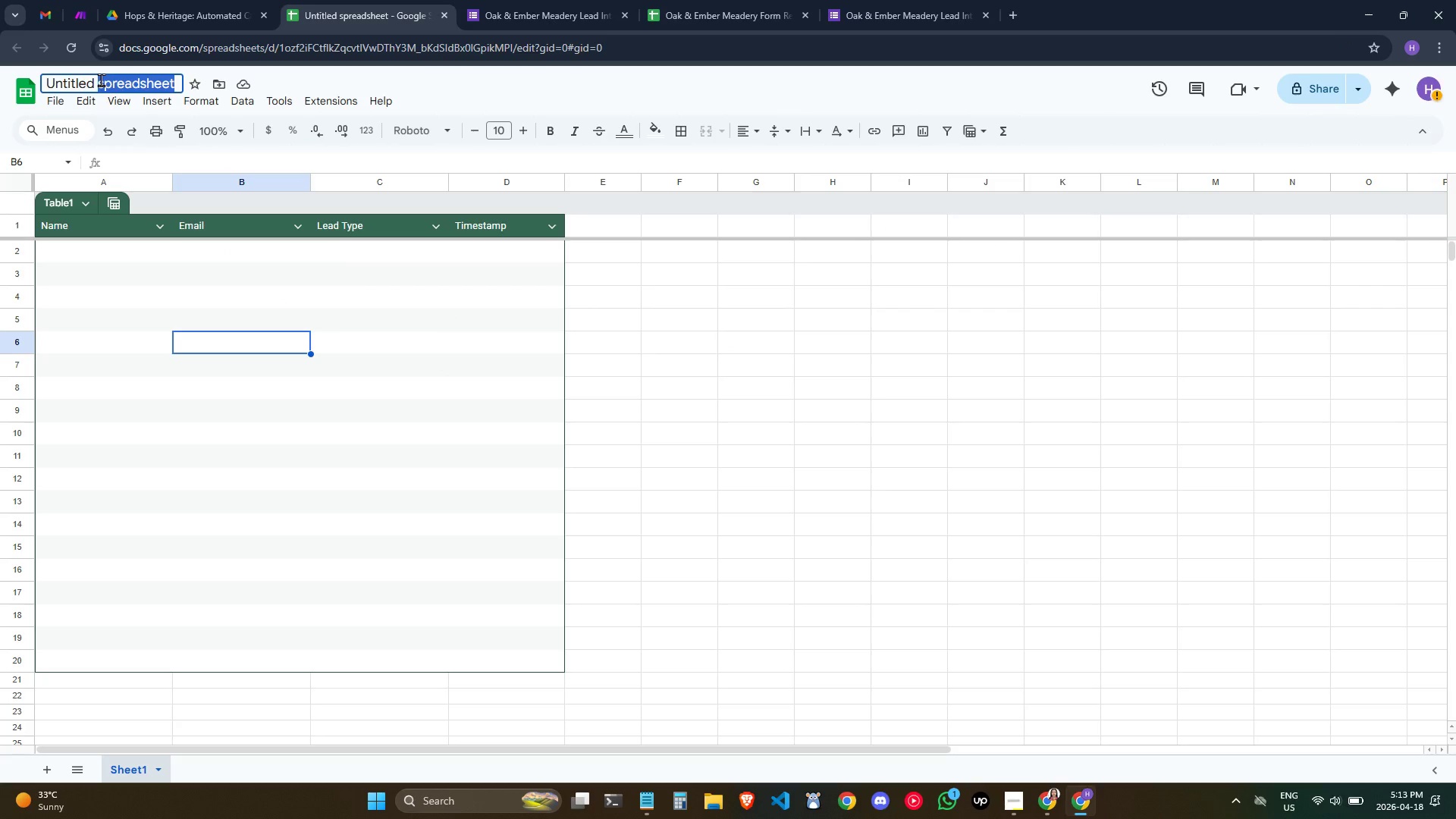 
triple_click([101, 80])
 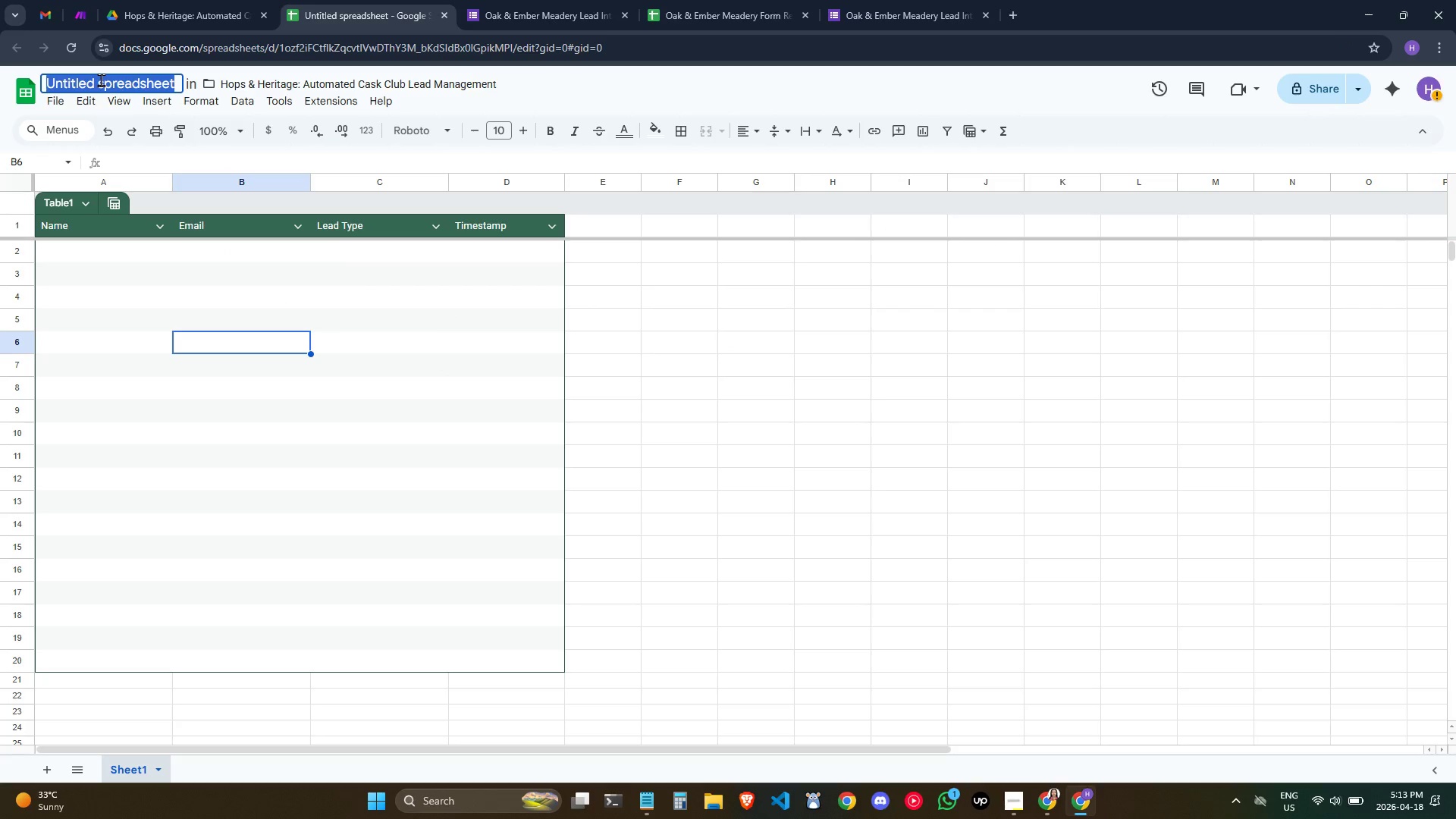 
key(Control+V)
 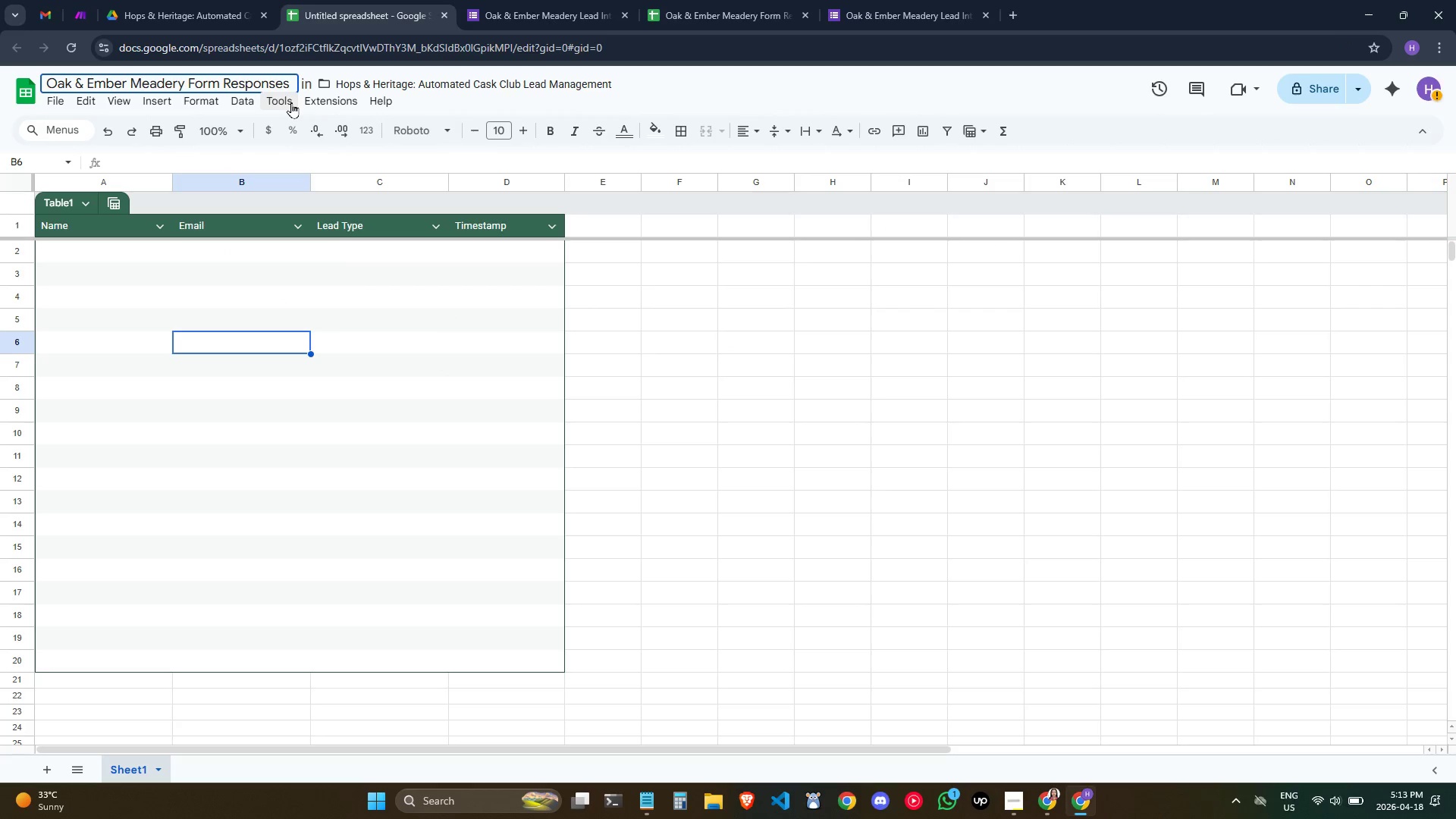 
key(Control+Backspace)
 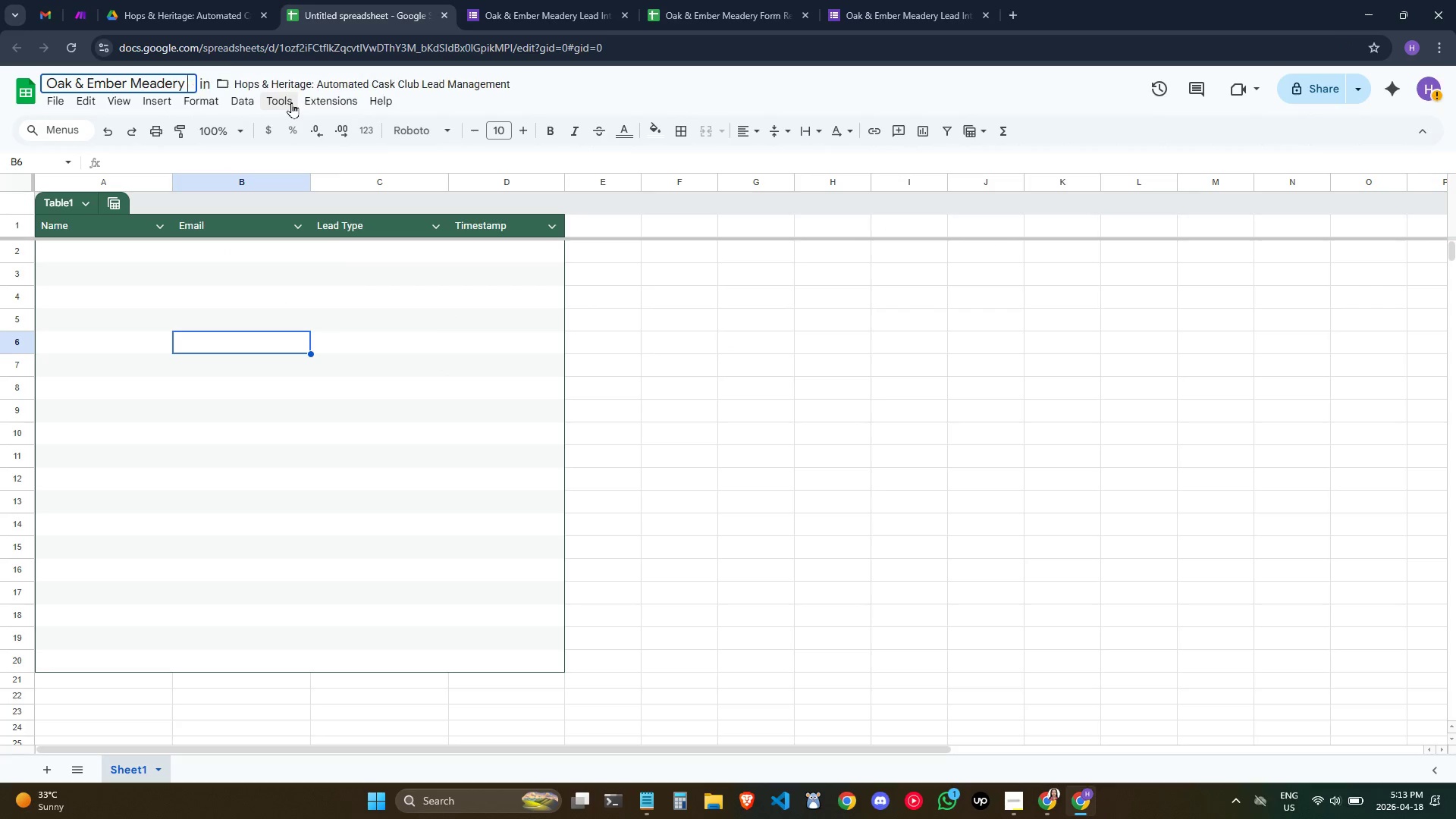 
key(Control+Backspace)
 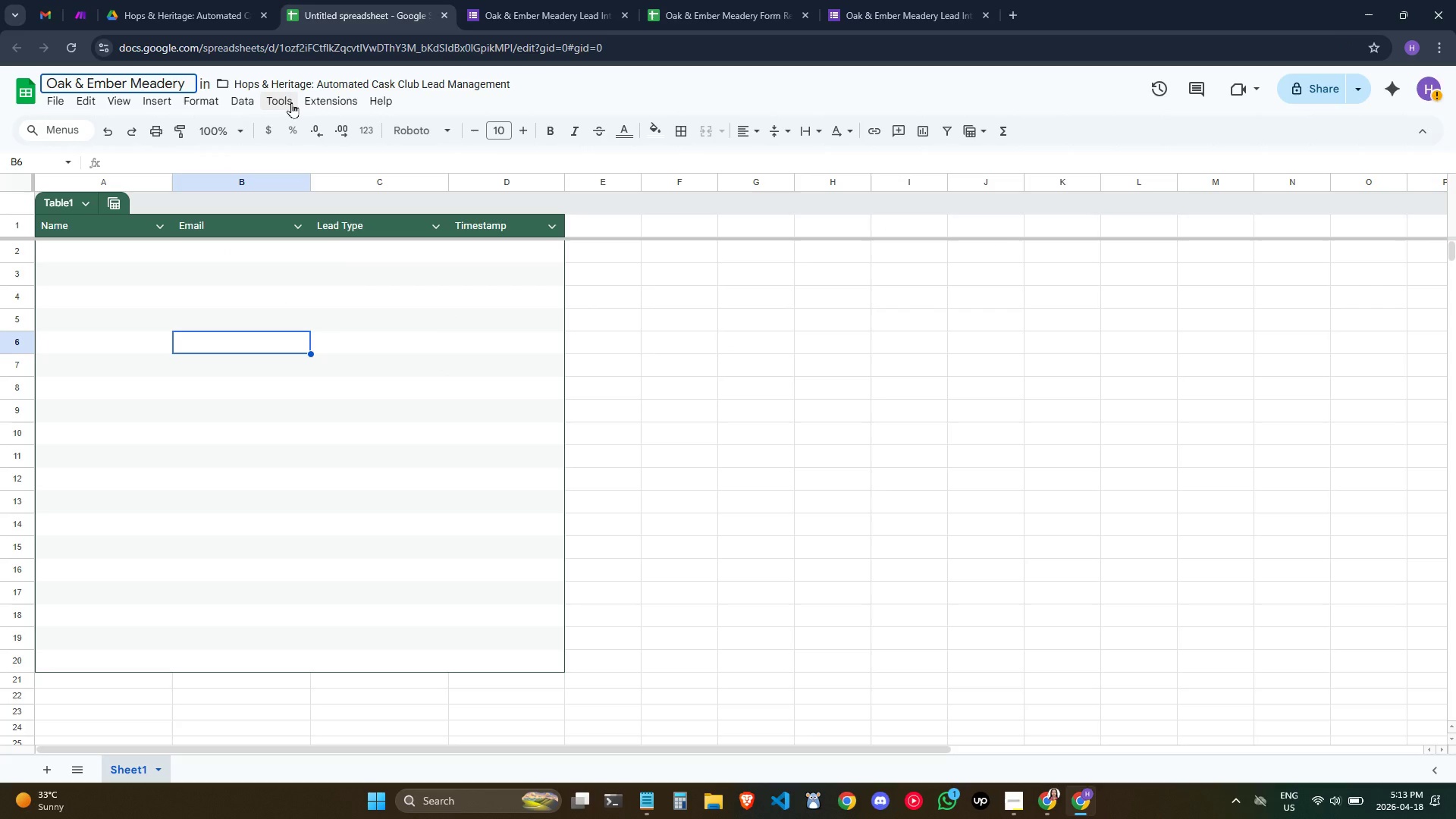 
type(Master List)
 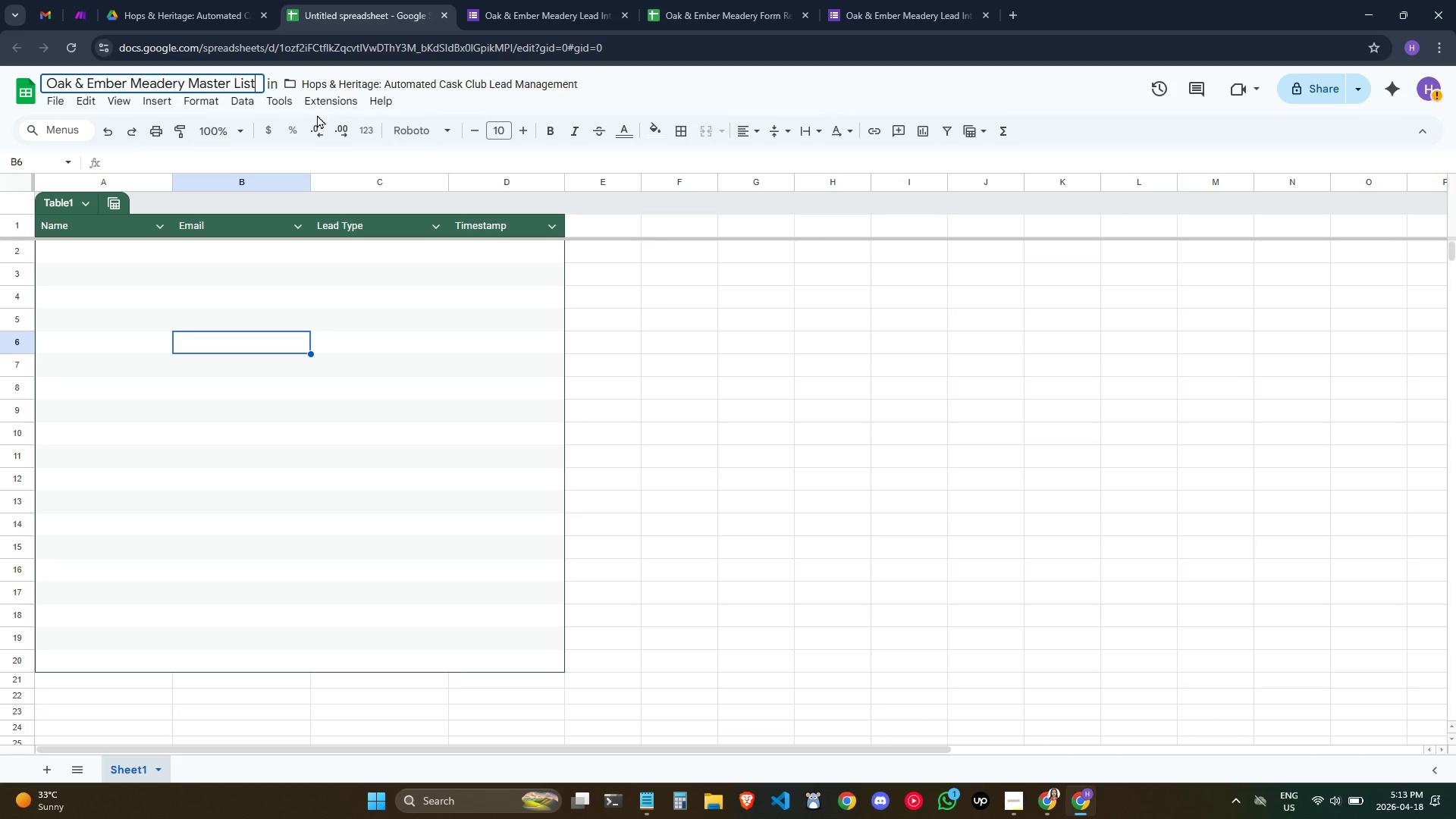 
left_click([577, 290])
 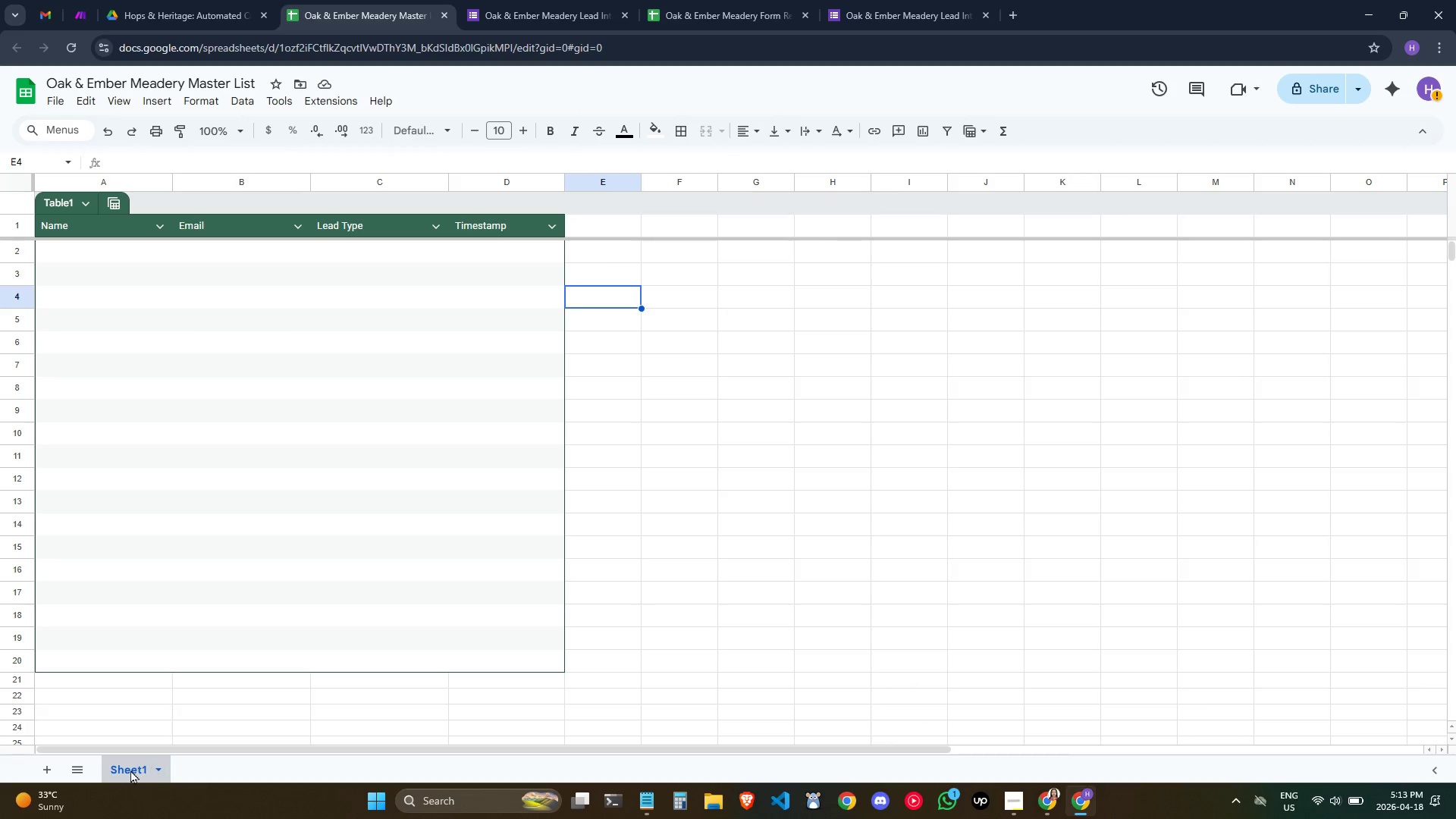 
double_click([125, 768])
 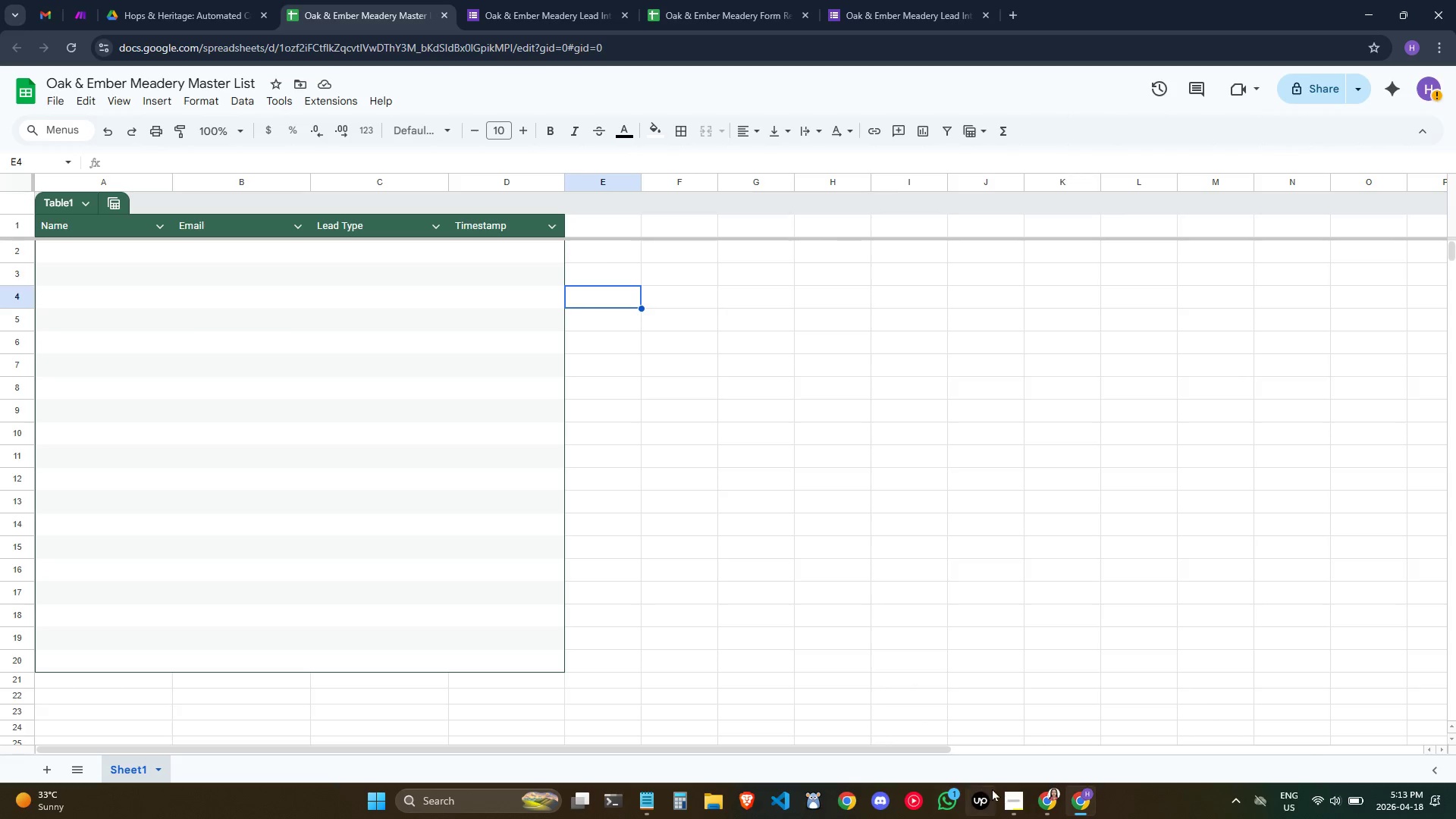 
left_click([1012, 794])